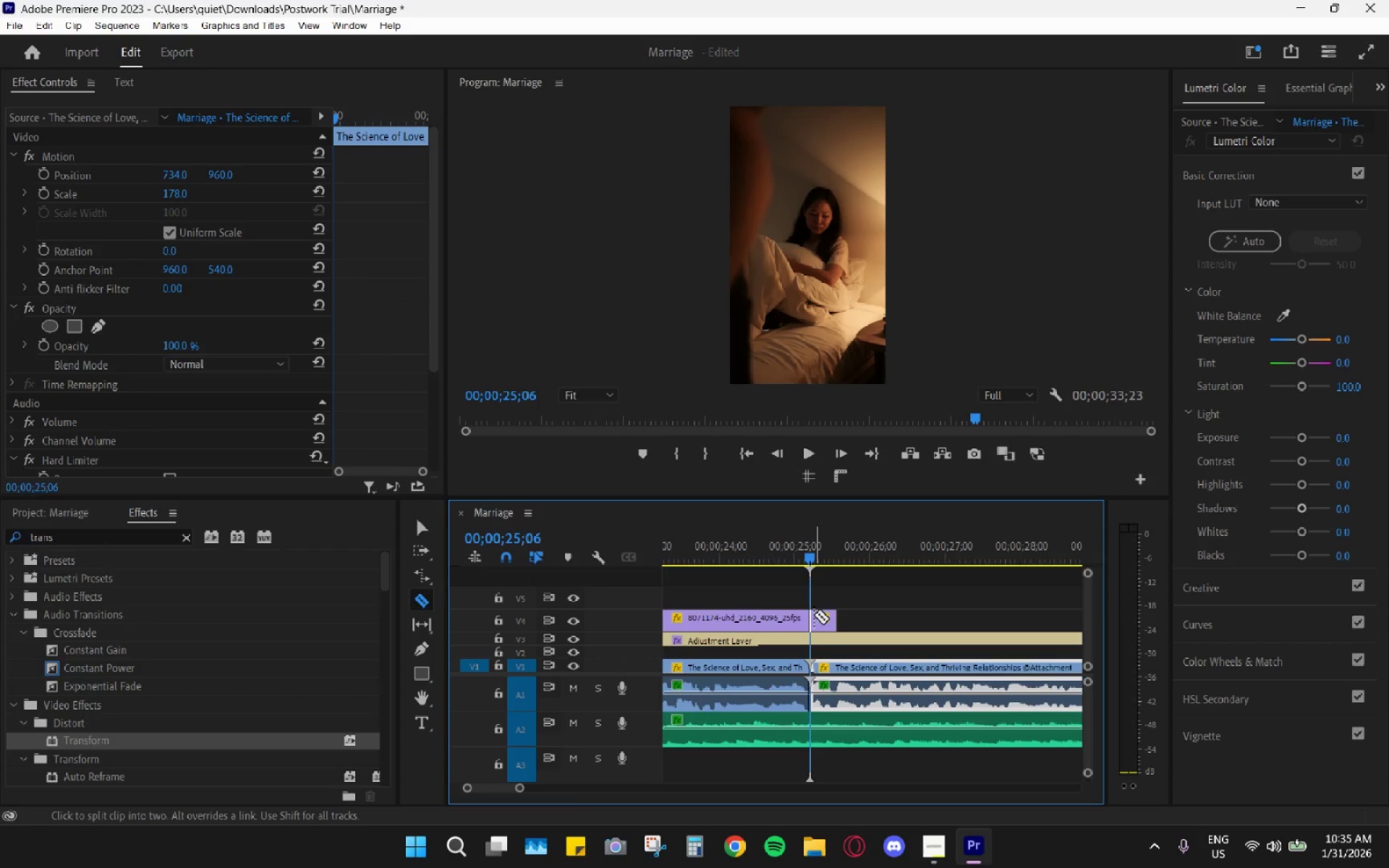 
key(V)
 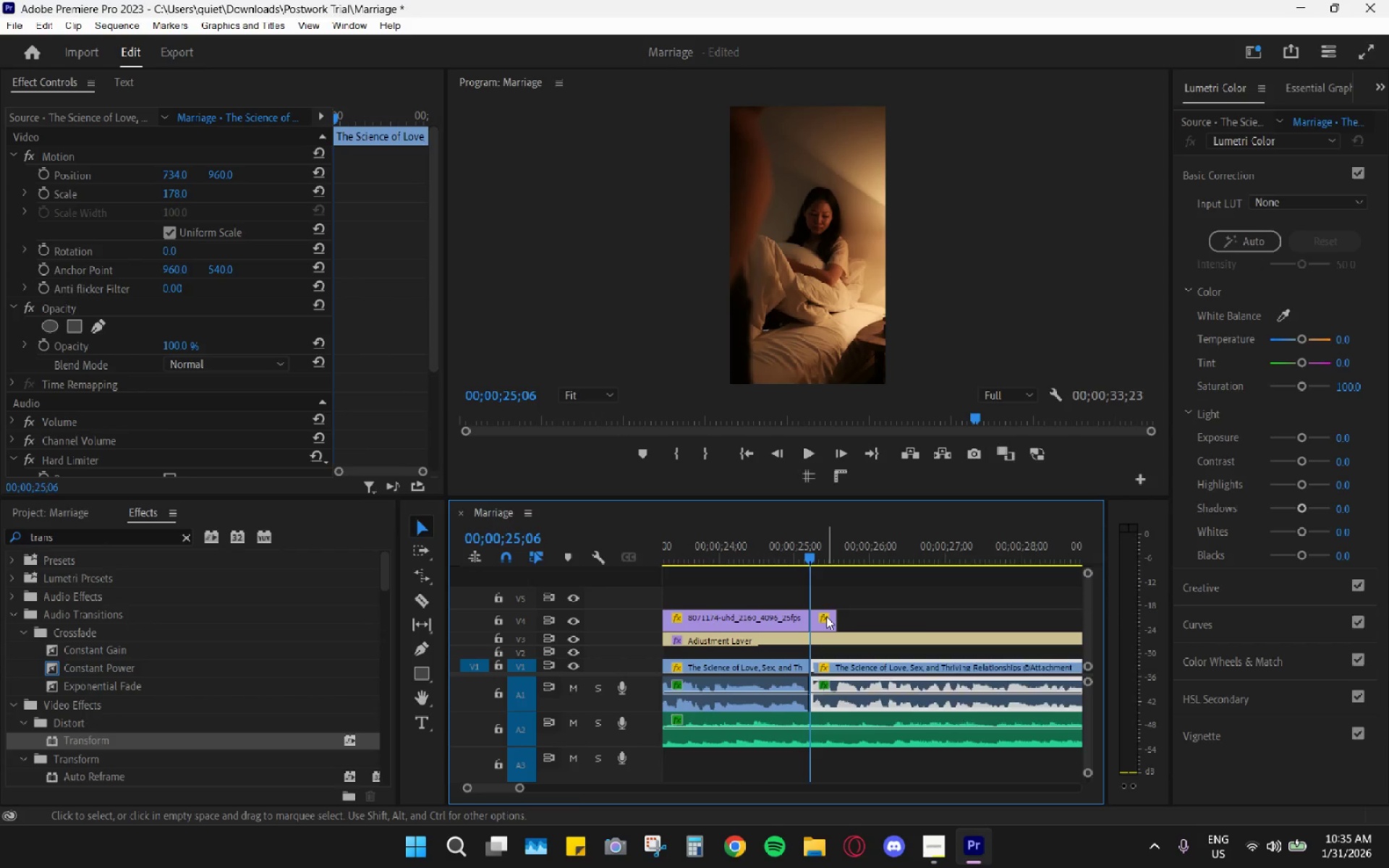 
double_click([827, 616])
 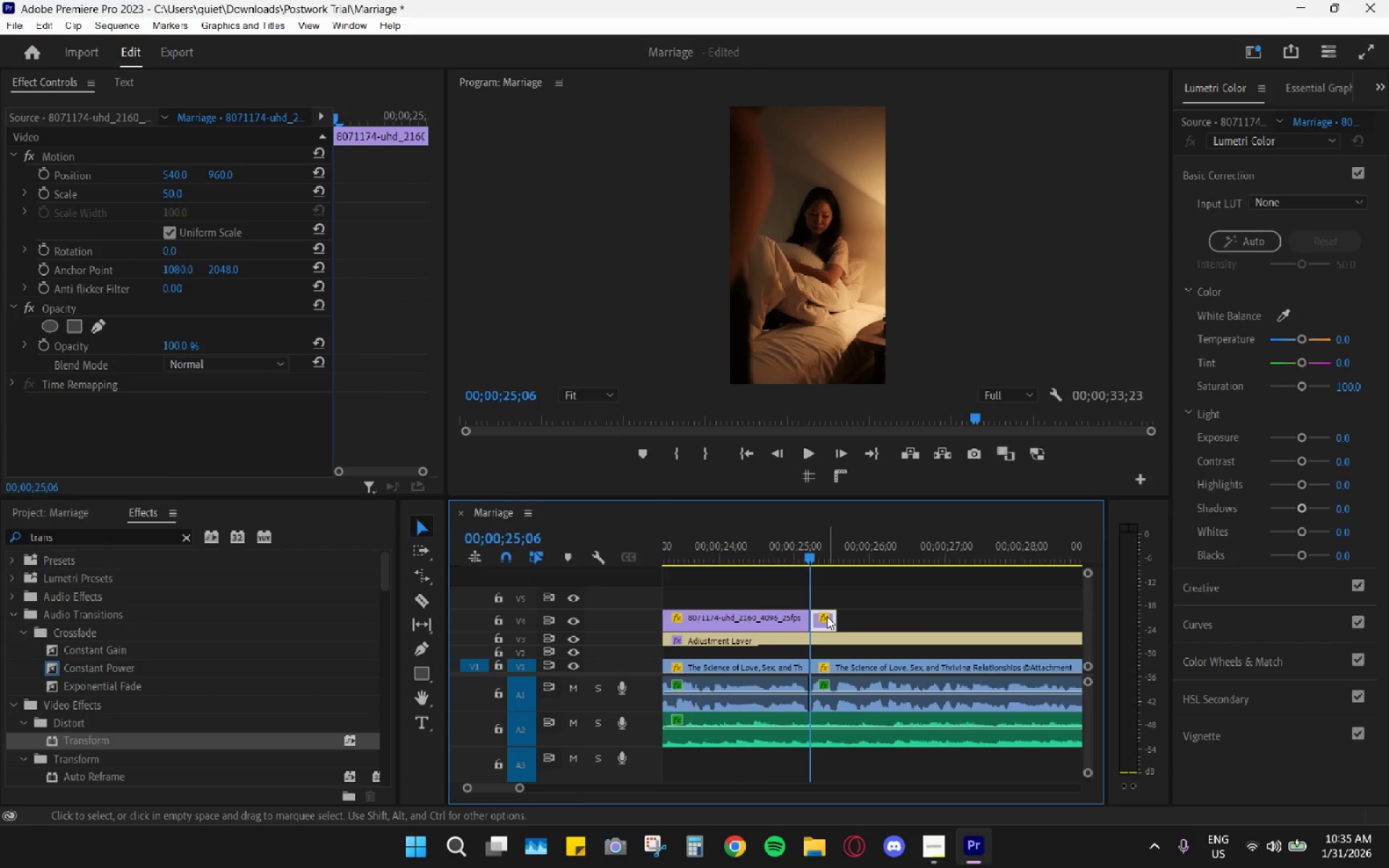 
key(H)
 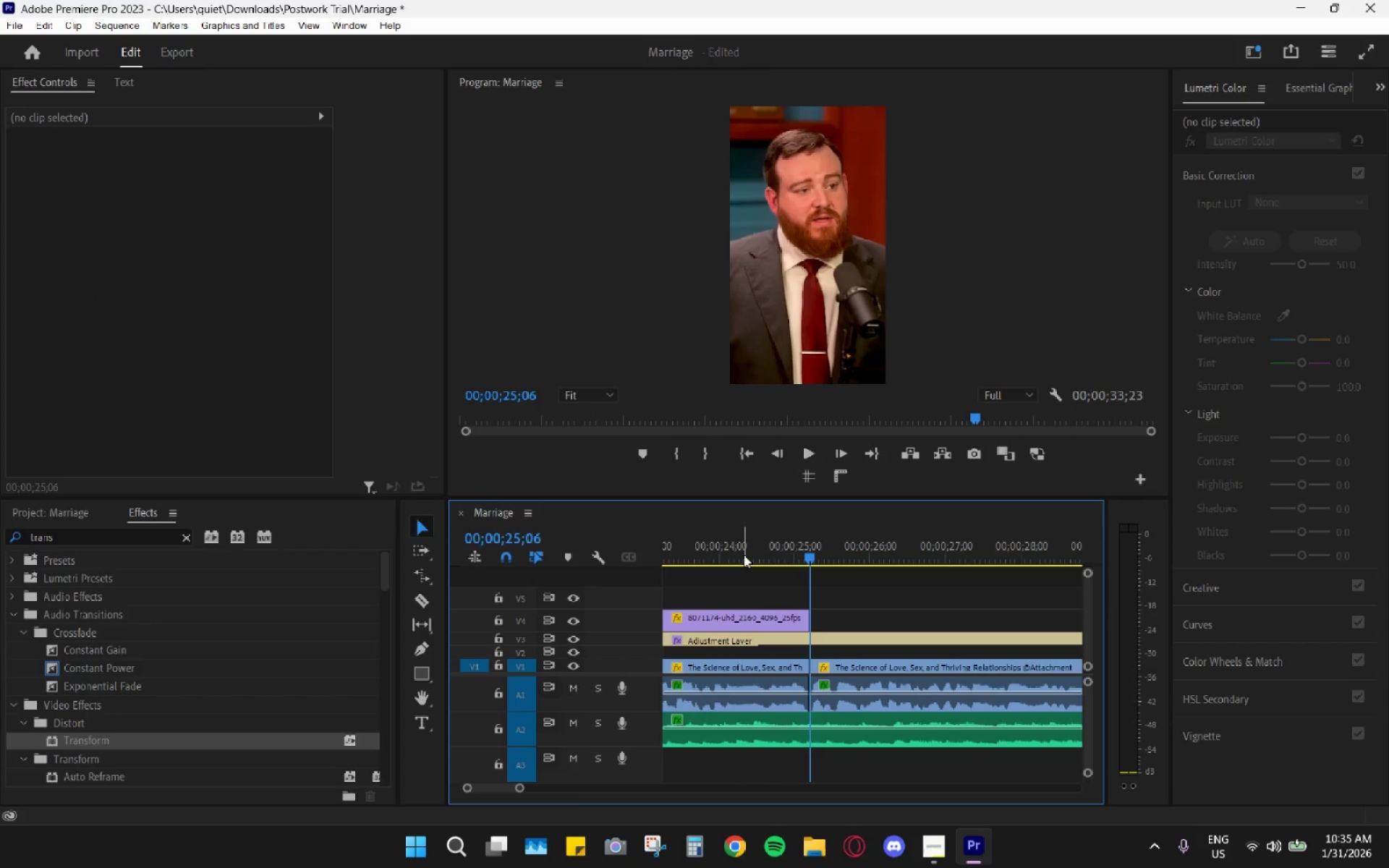 
left_click([739, 545])
 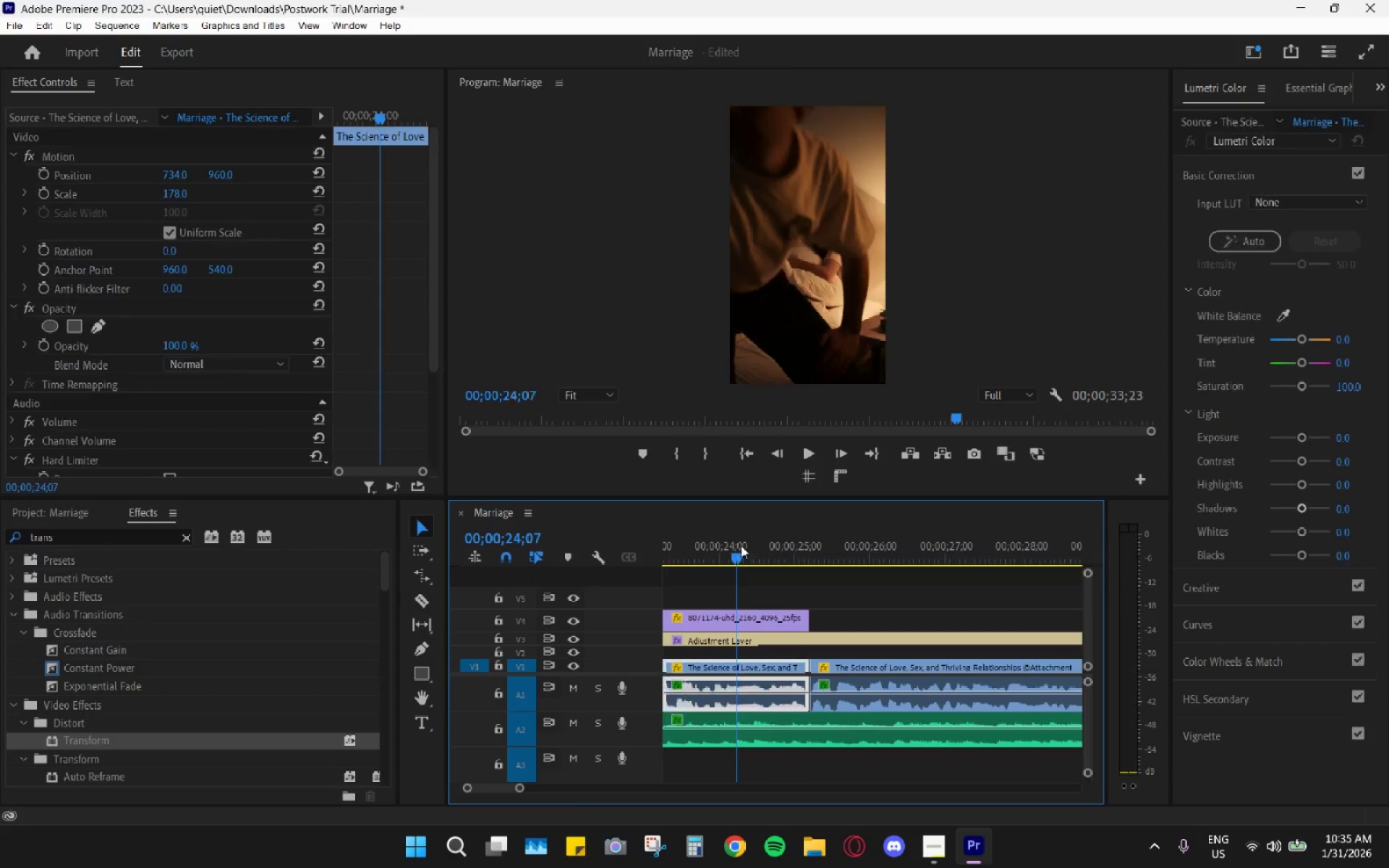 
key(Space)
 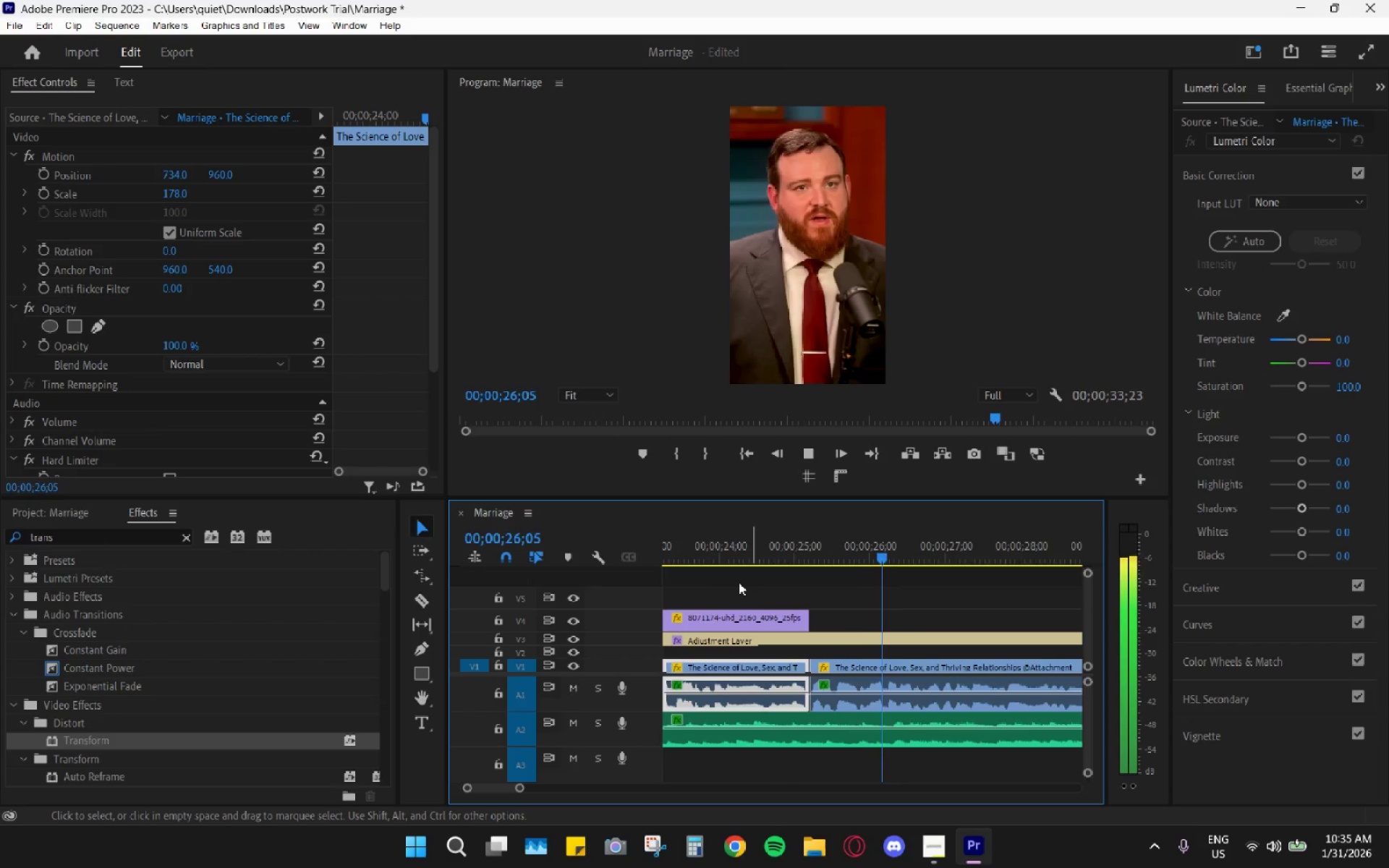 
key(Space)
 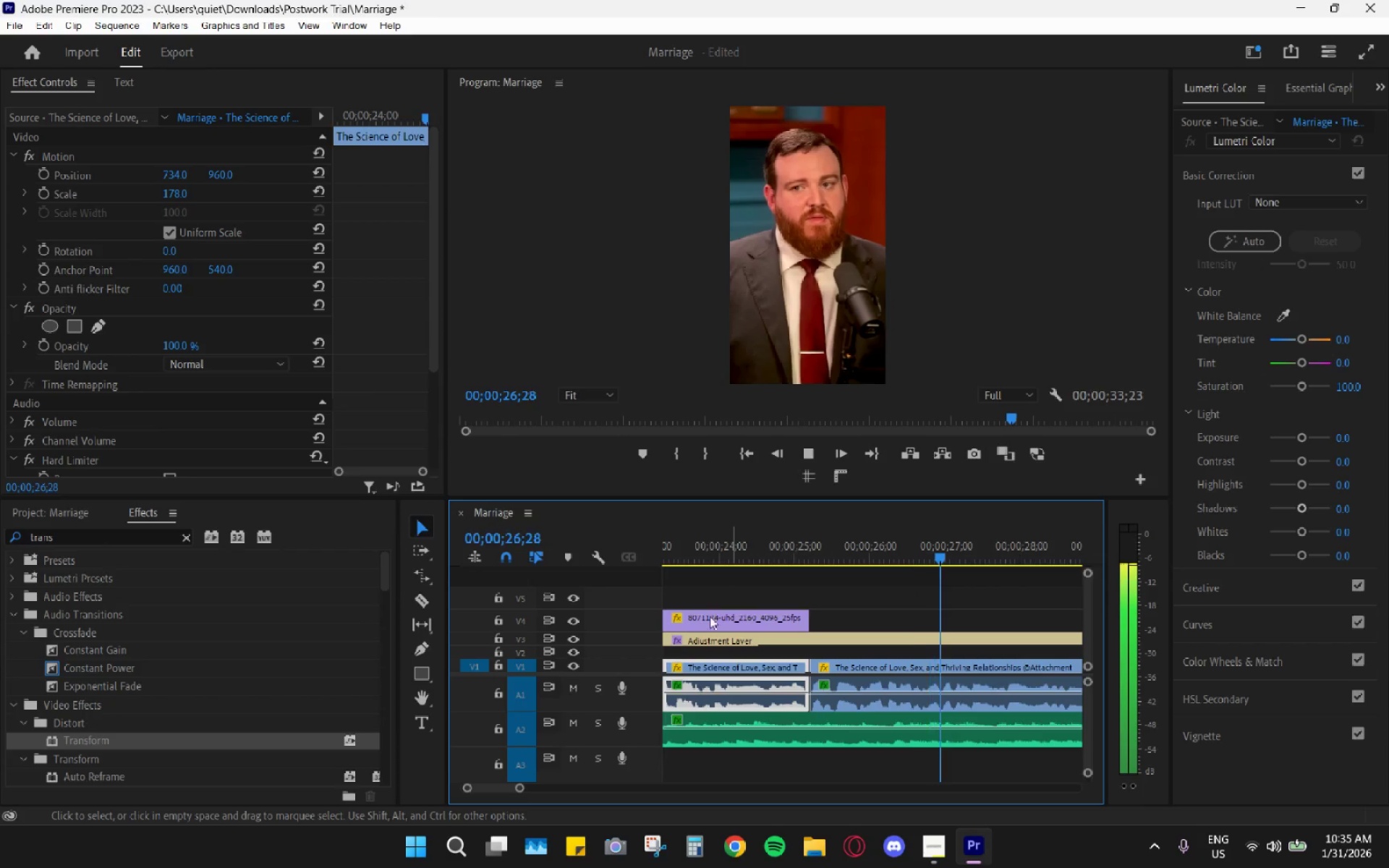 
mouse_move([637, 696])
 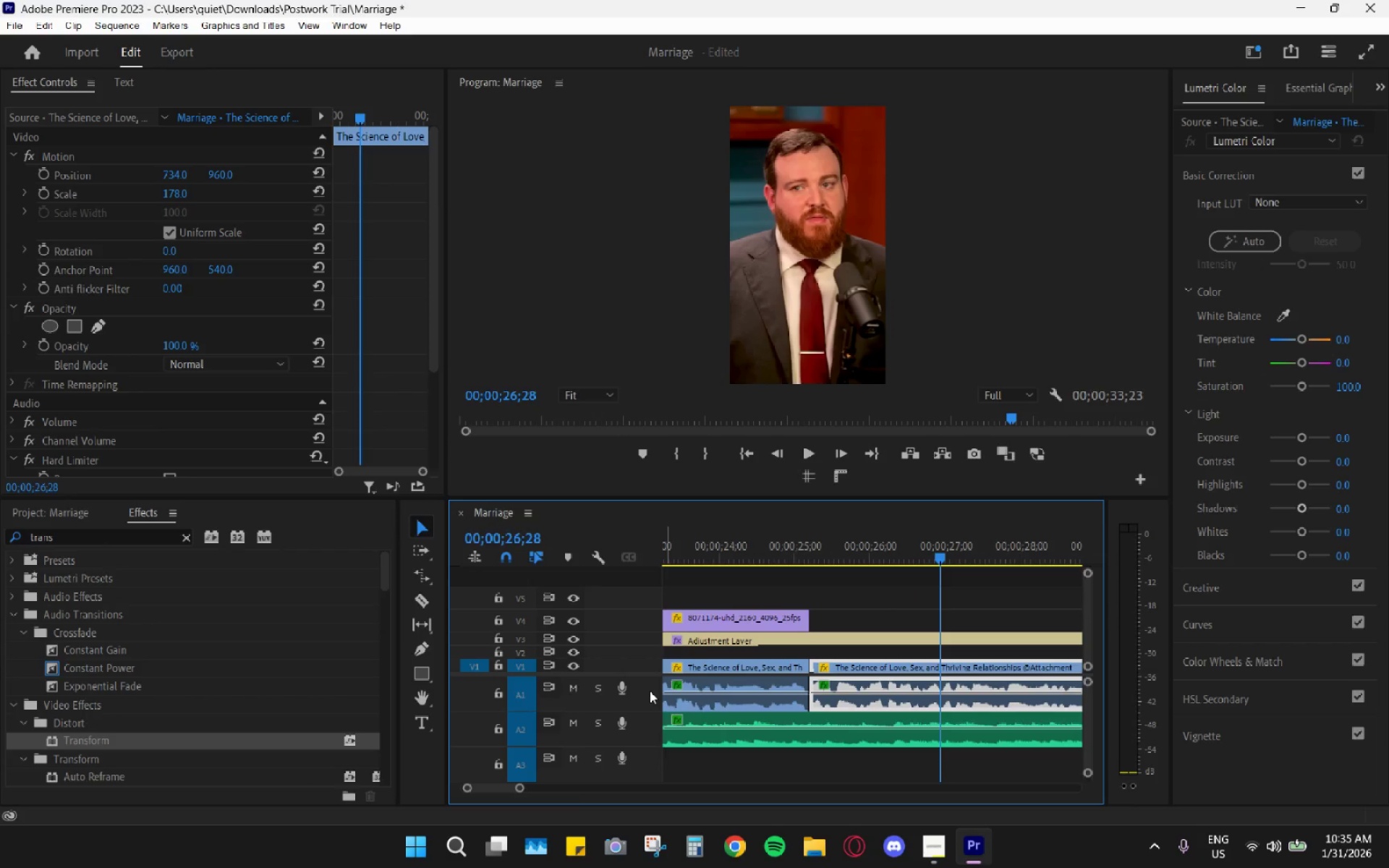 
wait(6.59)
 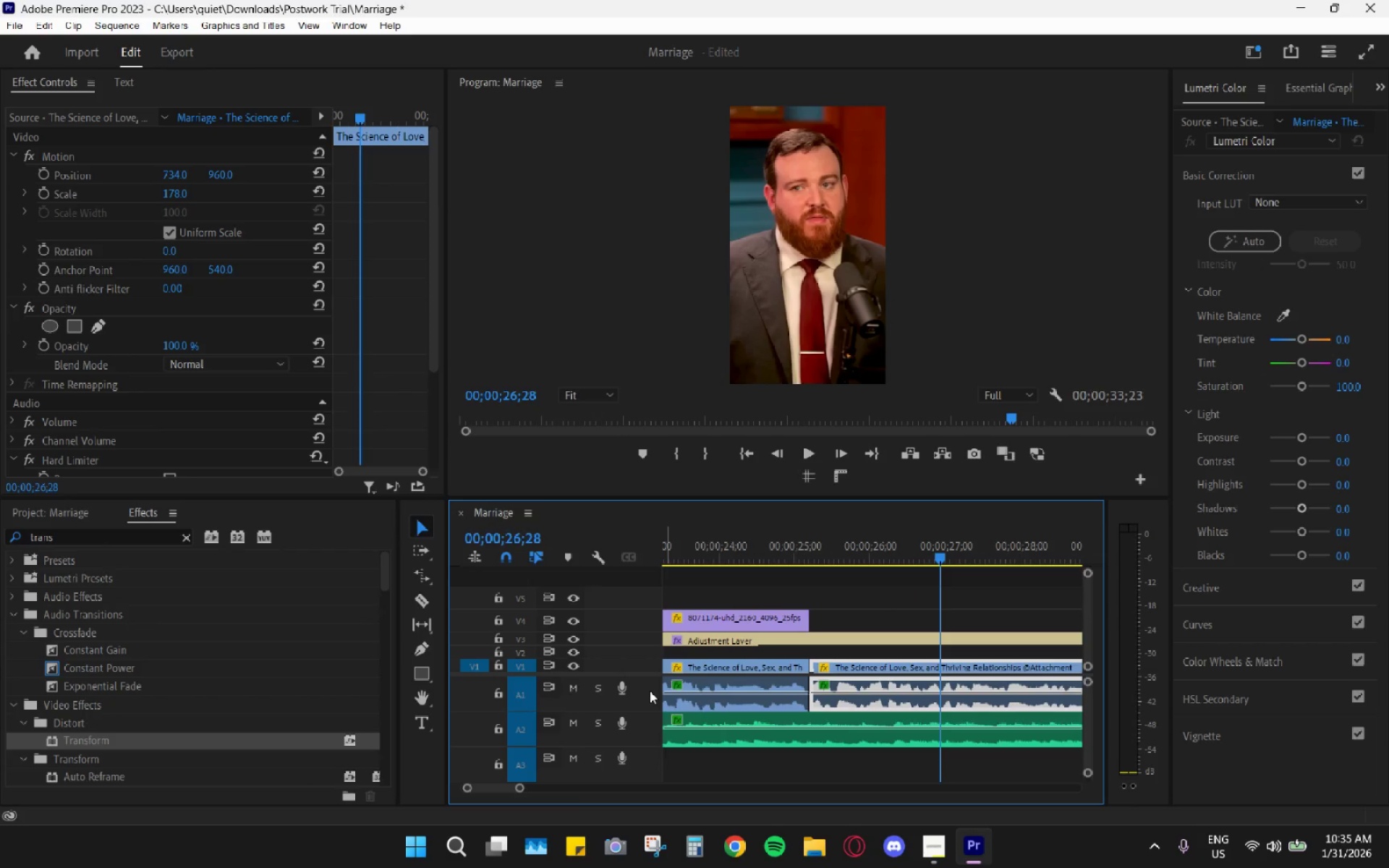 
hold_key(key=AltLeft, duration=0.64)
hold_key(key=AltLeft, duration=0.34)
scroll: coordinate [823, 660], scroll_direction: down, amount: 17.0
 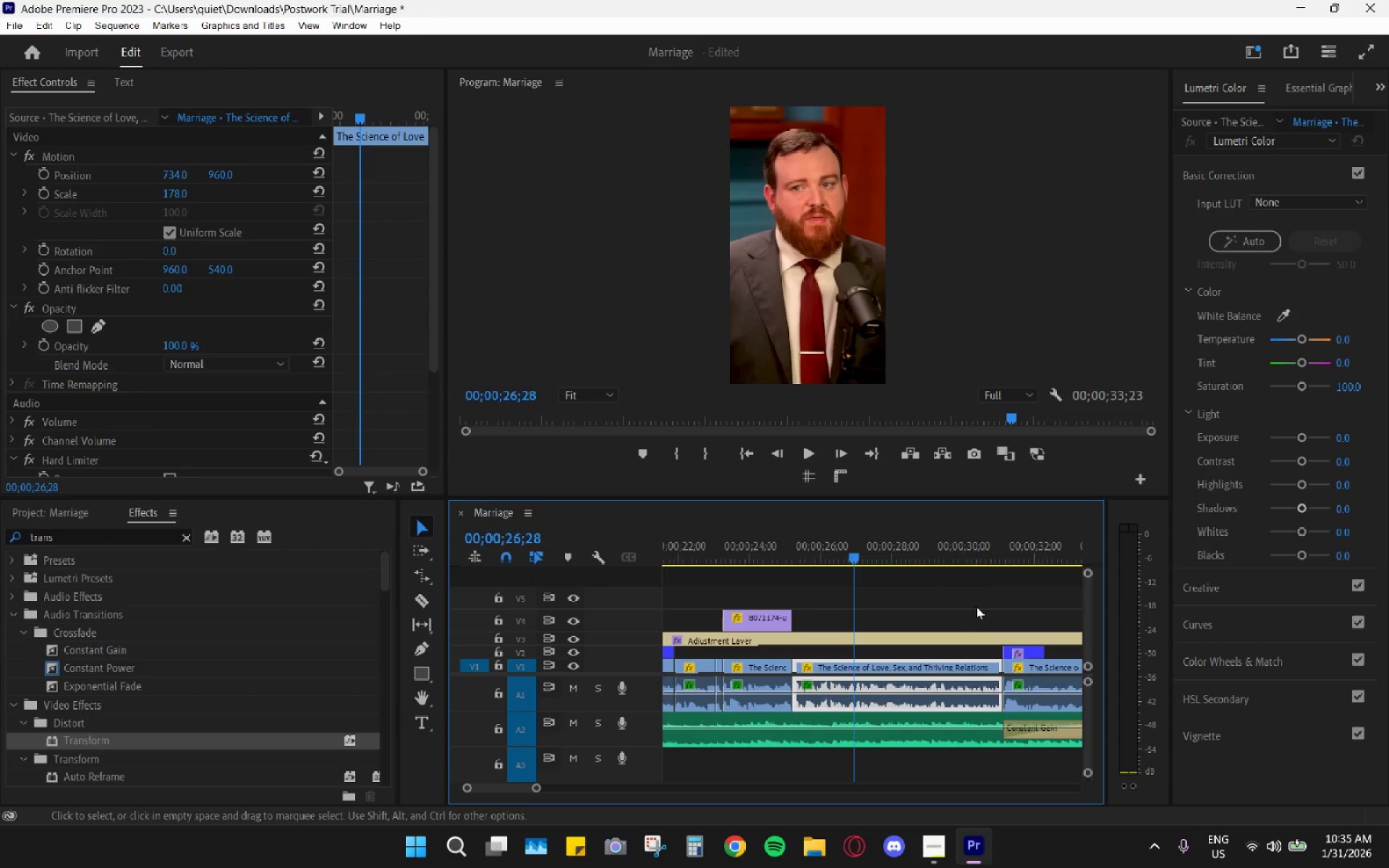 
key(Space)
 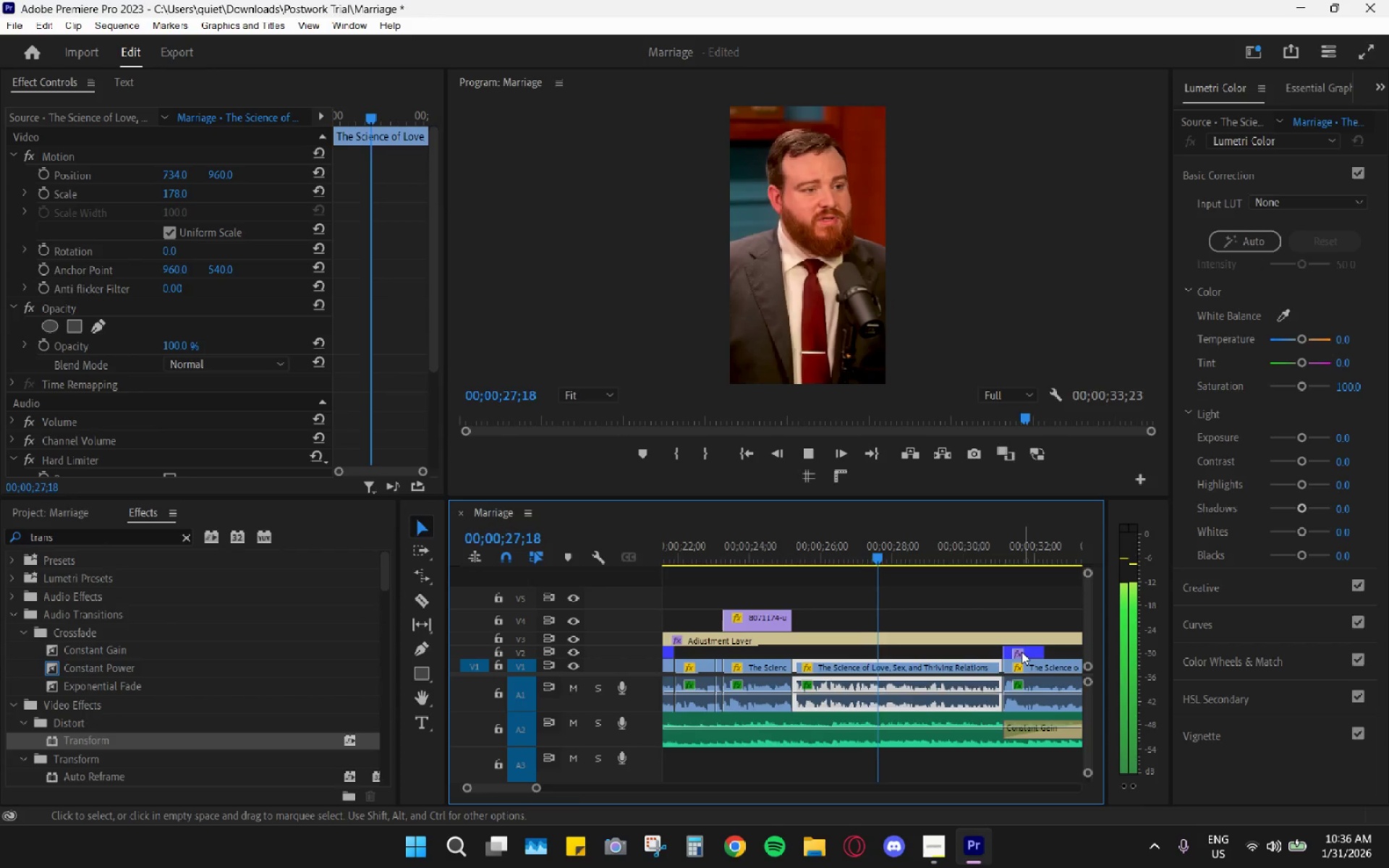 
left_click_drag(start_coordinate=[1020, 652], to_coordinate=[977, 652])
 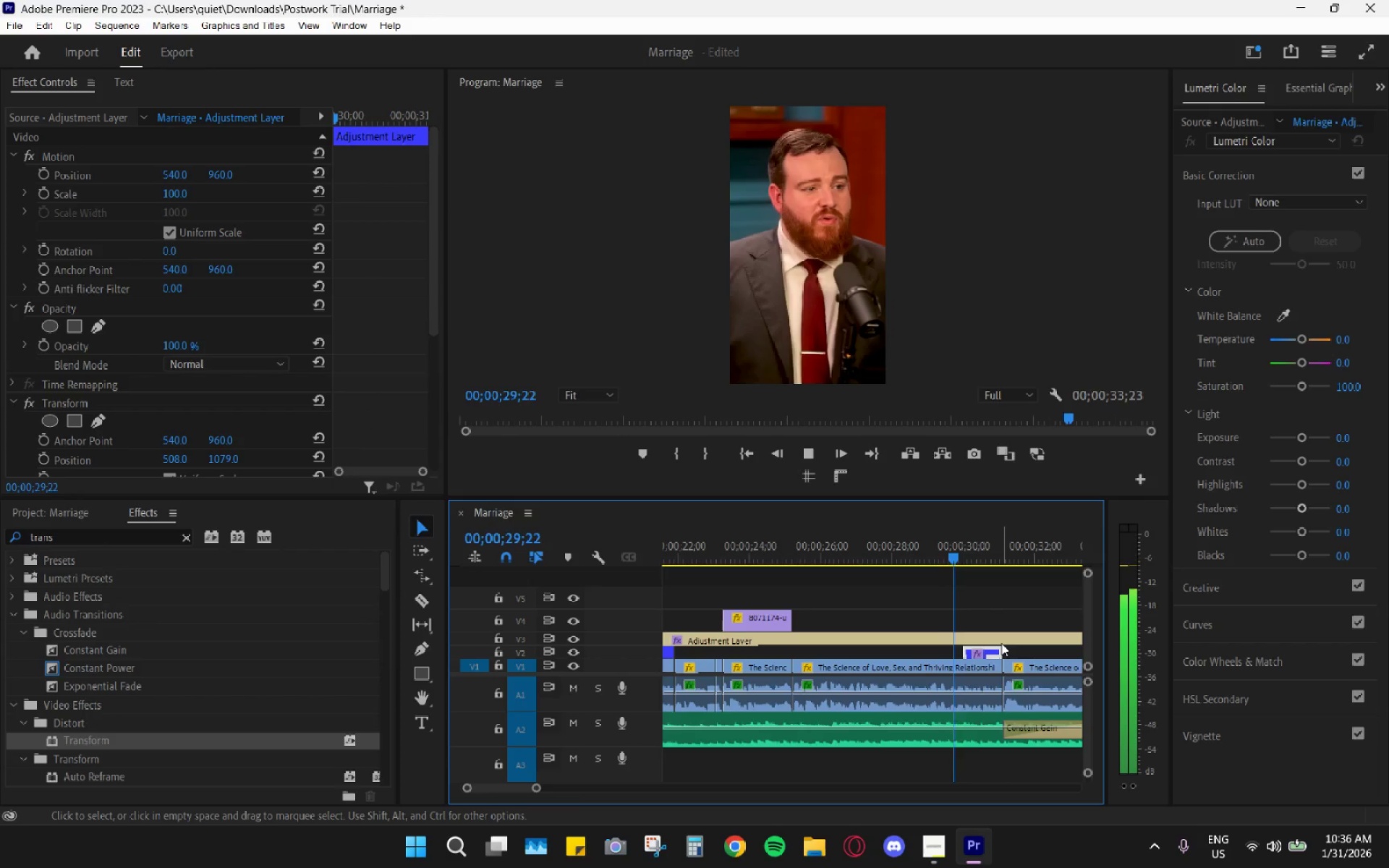 
key(Space)
 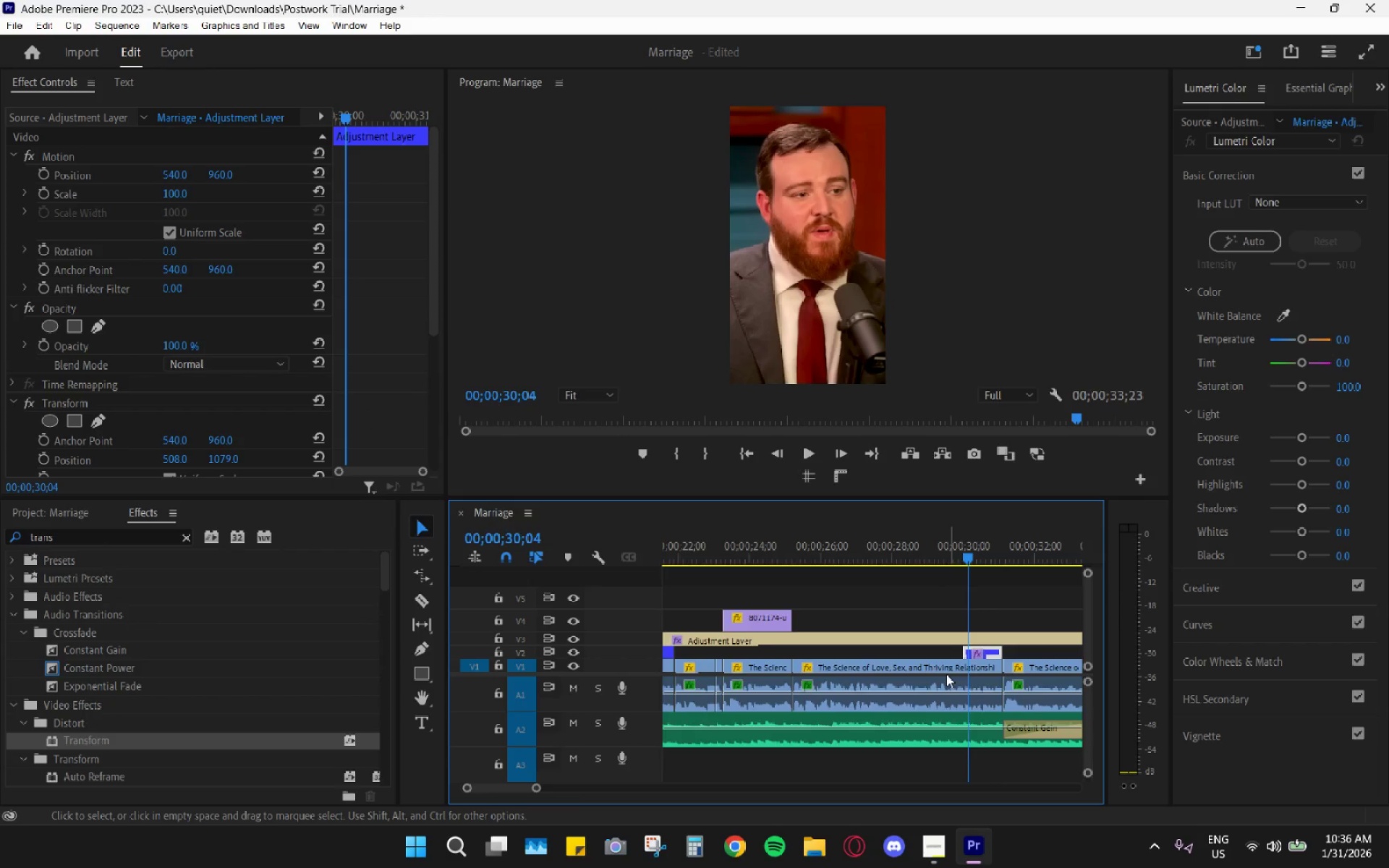 
hold_key(key=AltLeft, duration=0.52)
 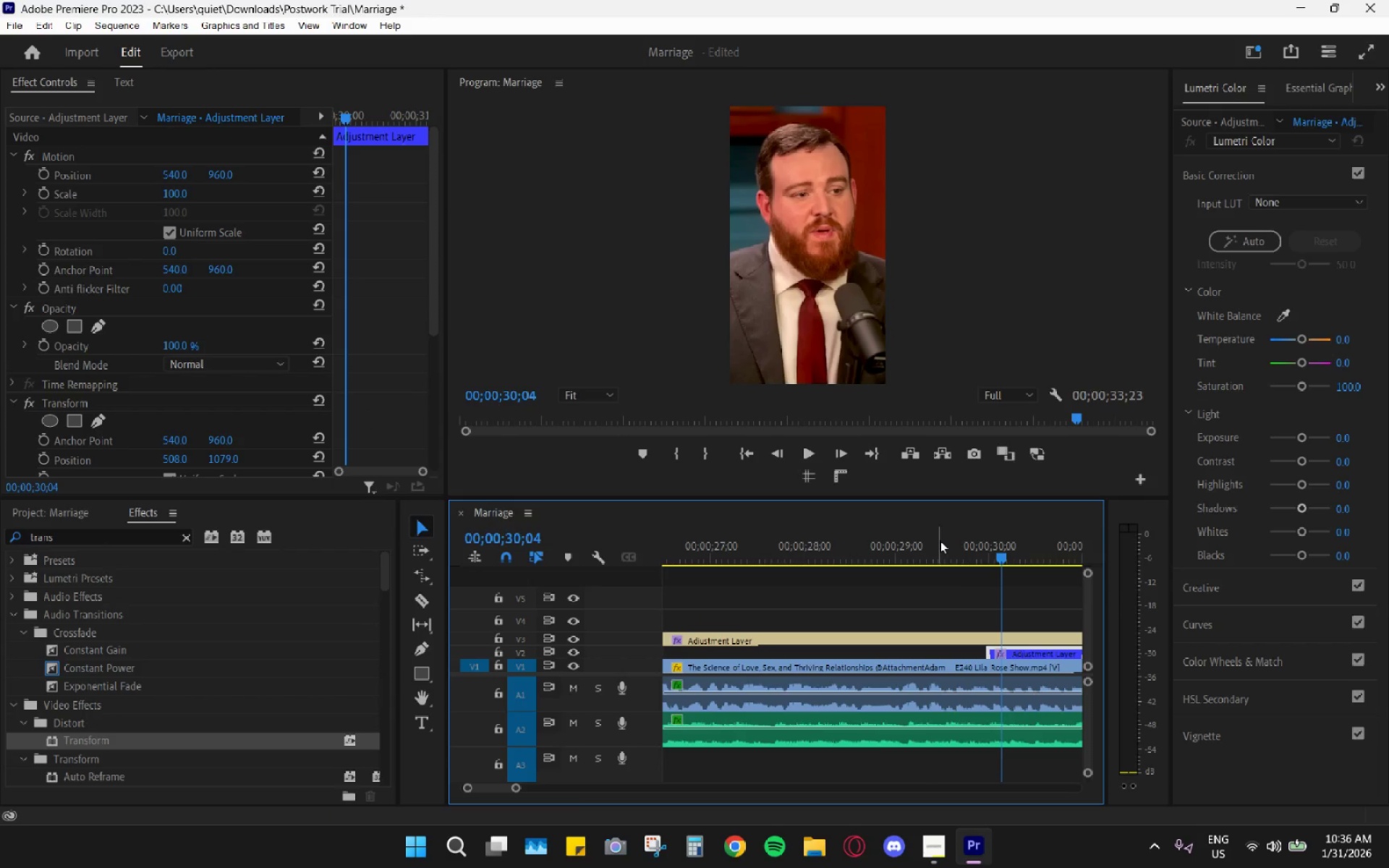 
left_click([940, 540])
 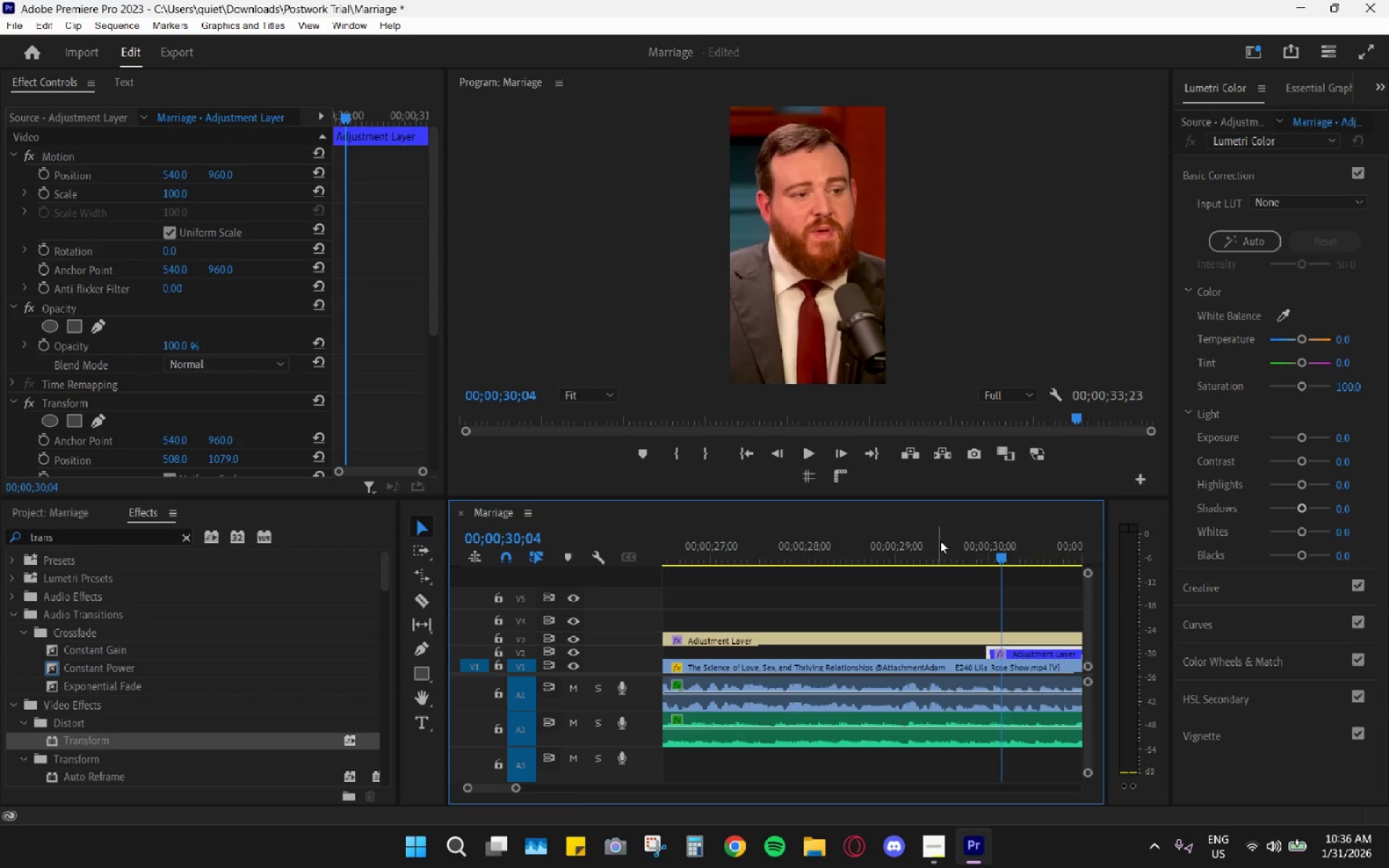 
scroll: coordinate [946, 674], scroll_direction: up, amount: 9.0
 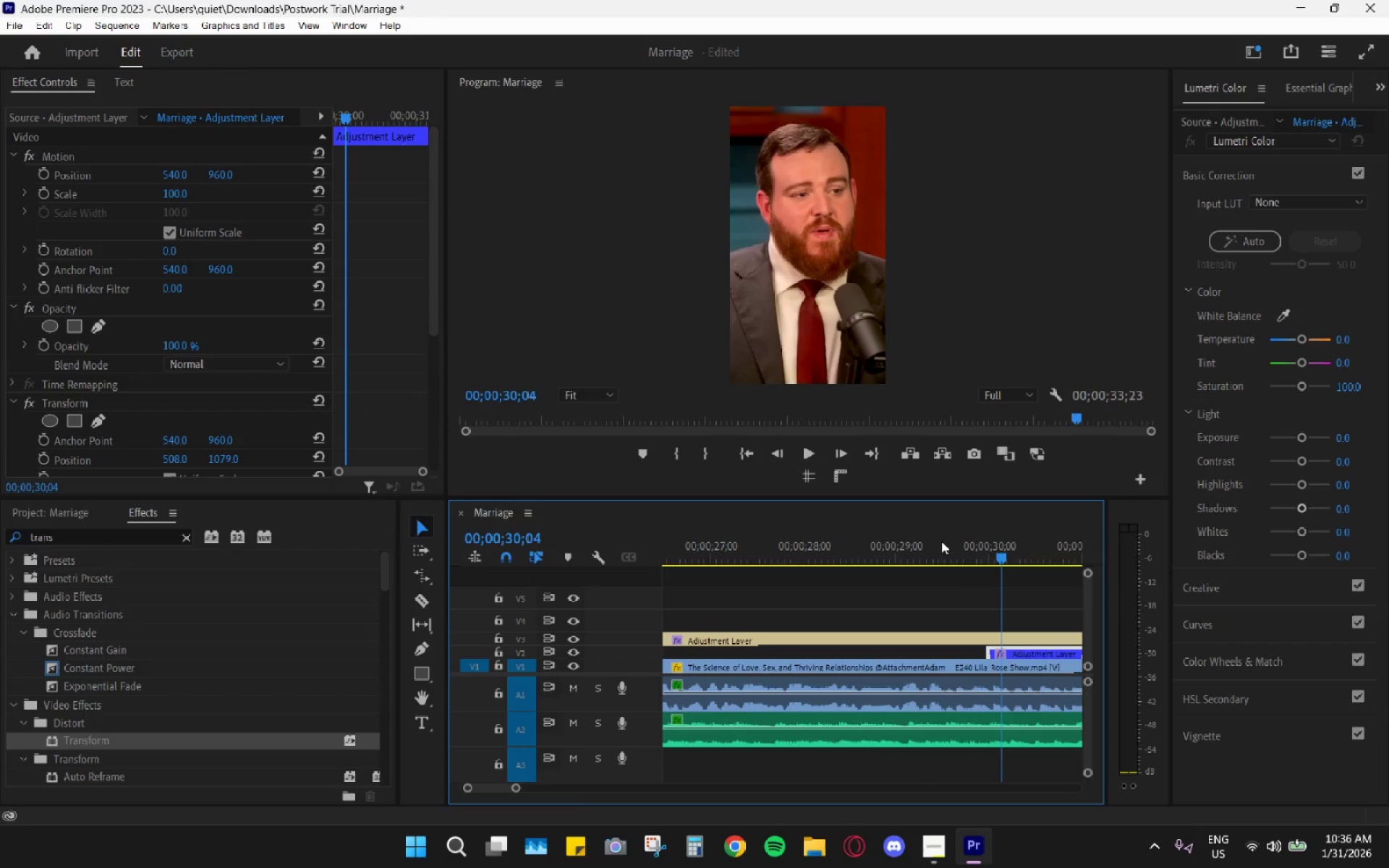 
left_click([935, 542])
 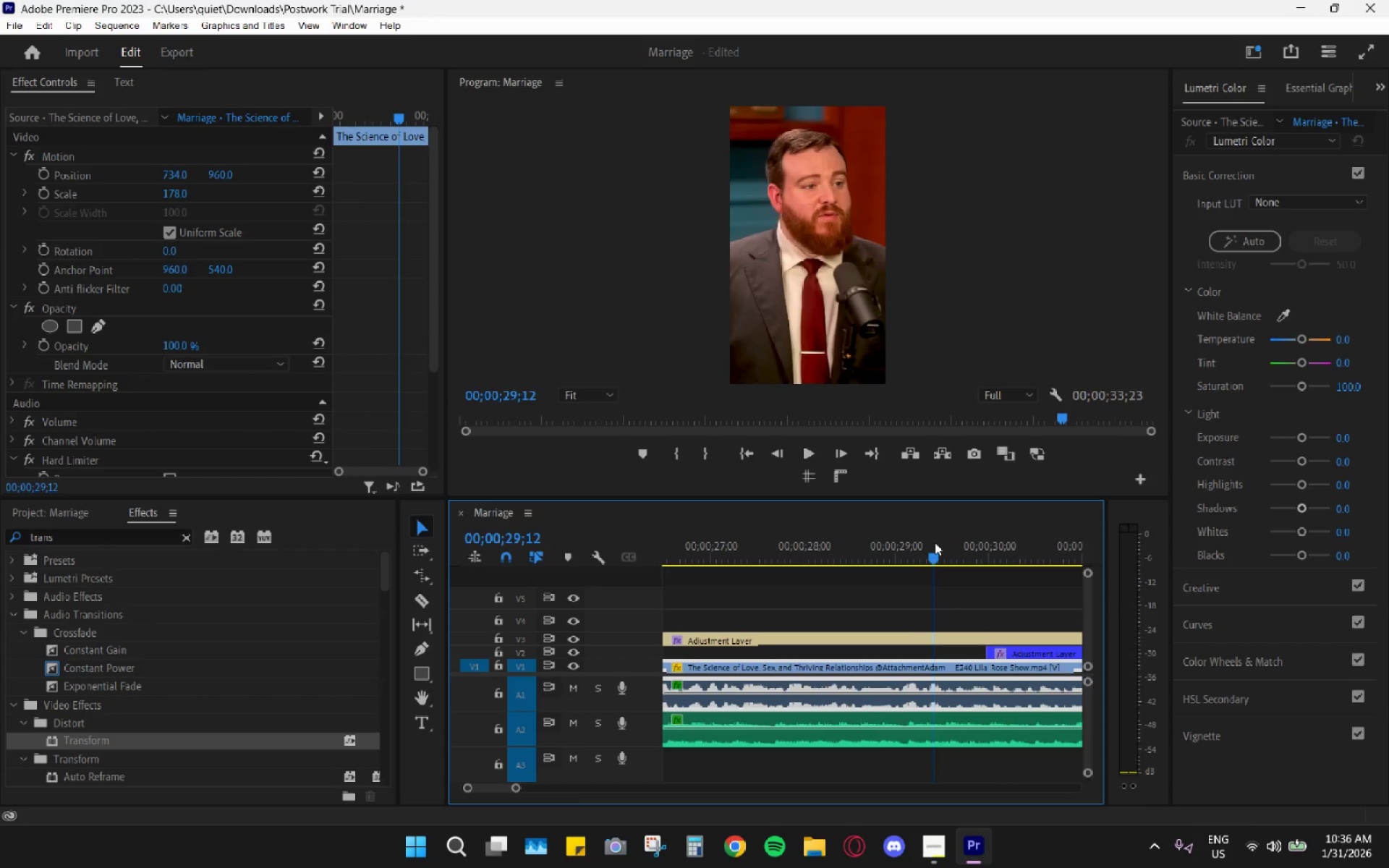 
key(Space)
 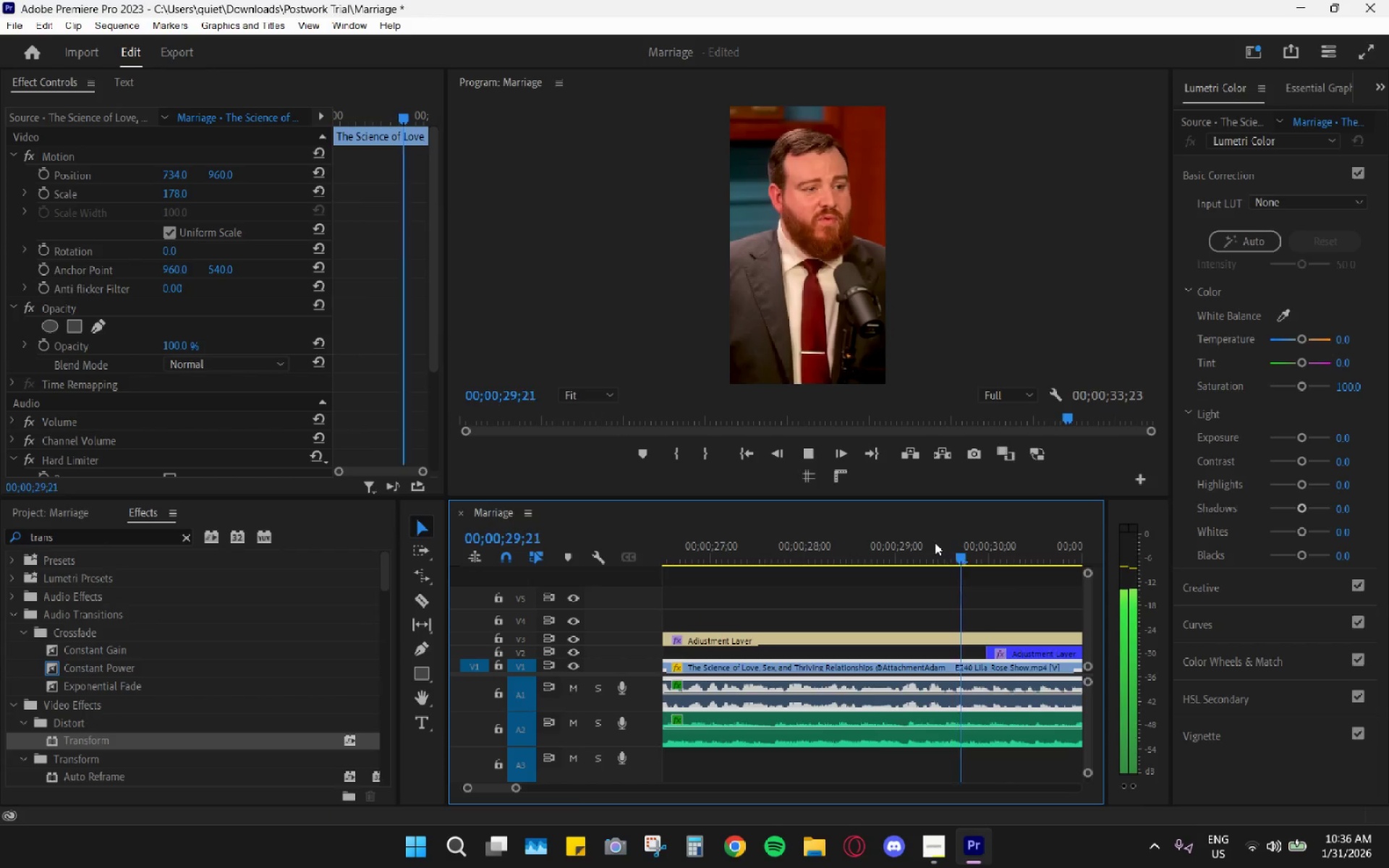 
left_click_drag(start_coordinate=[935, 542], to_coordinate=[925, 553])
 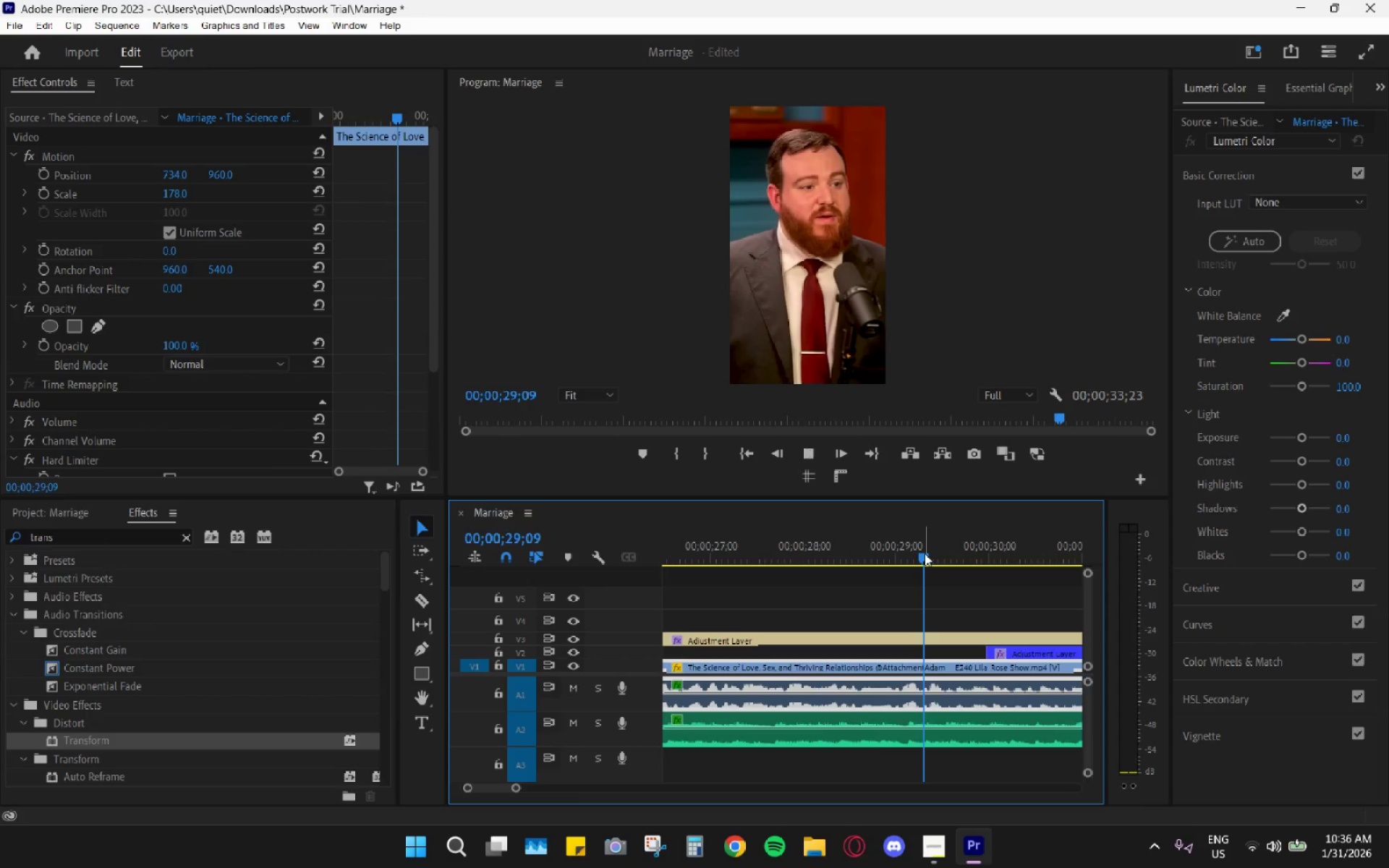 
key(Space)
 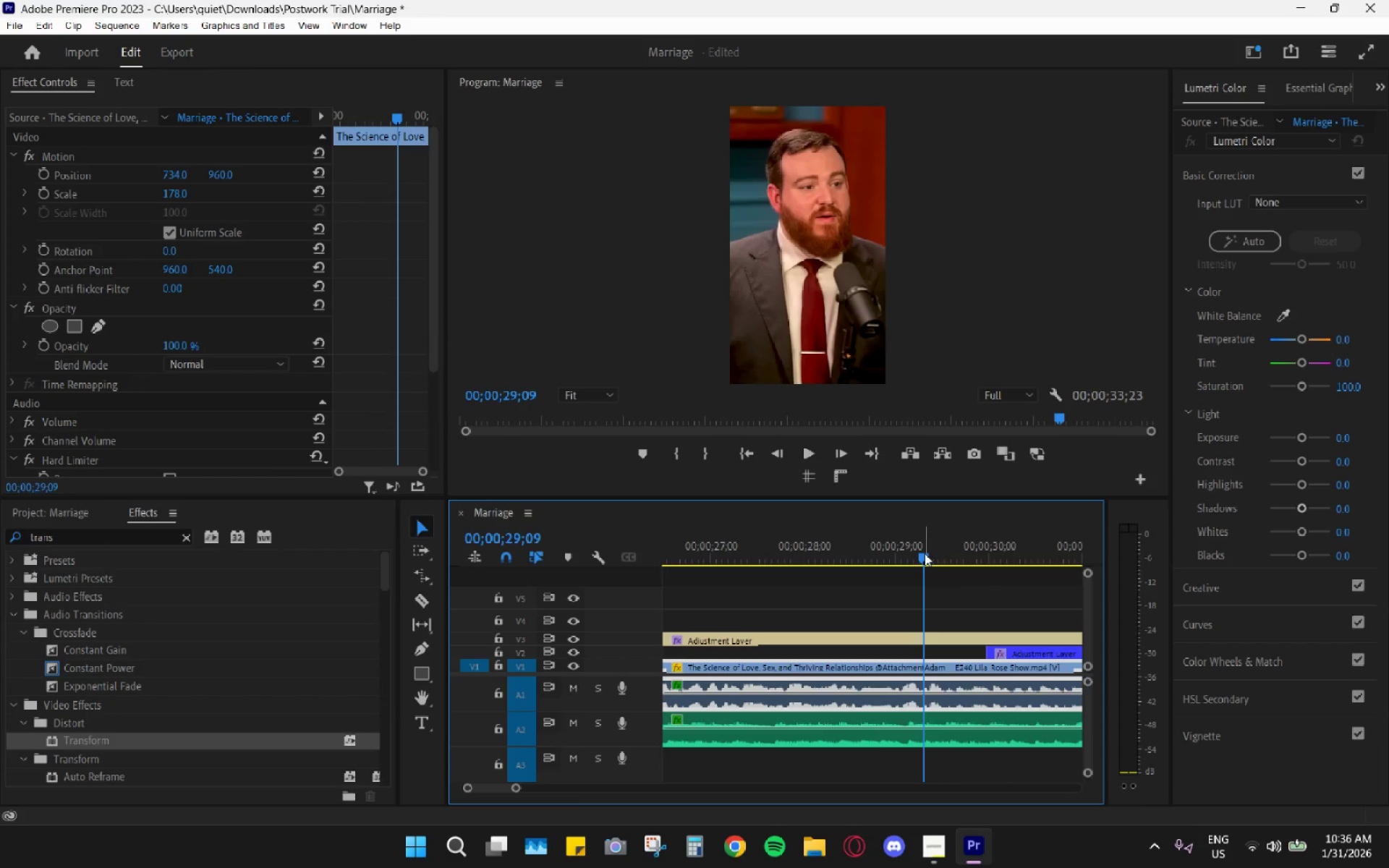 
key(Space)
 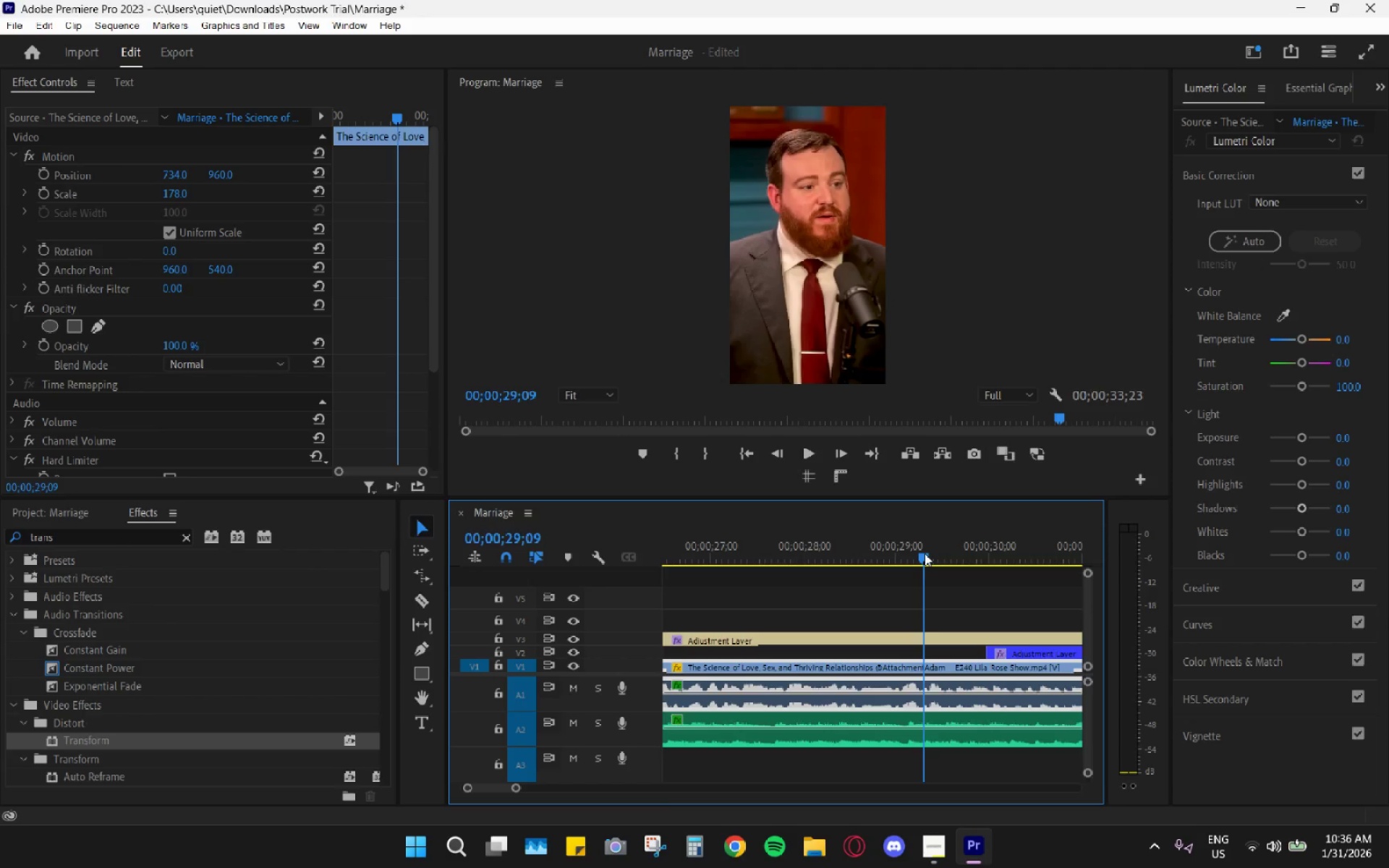 
left_click([925, 553])
 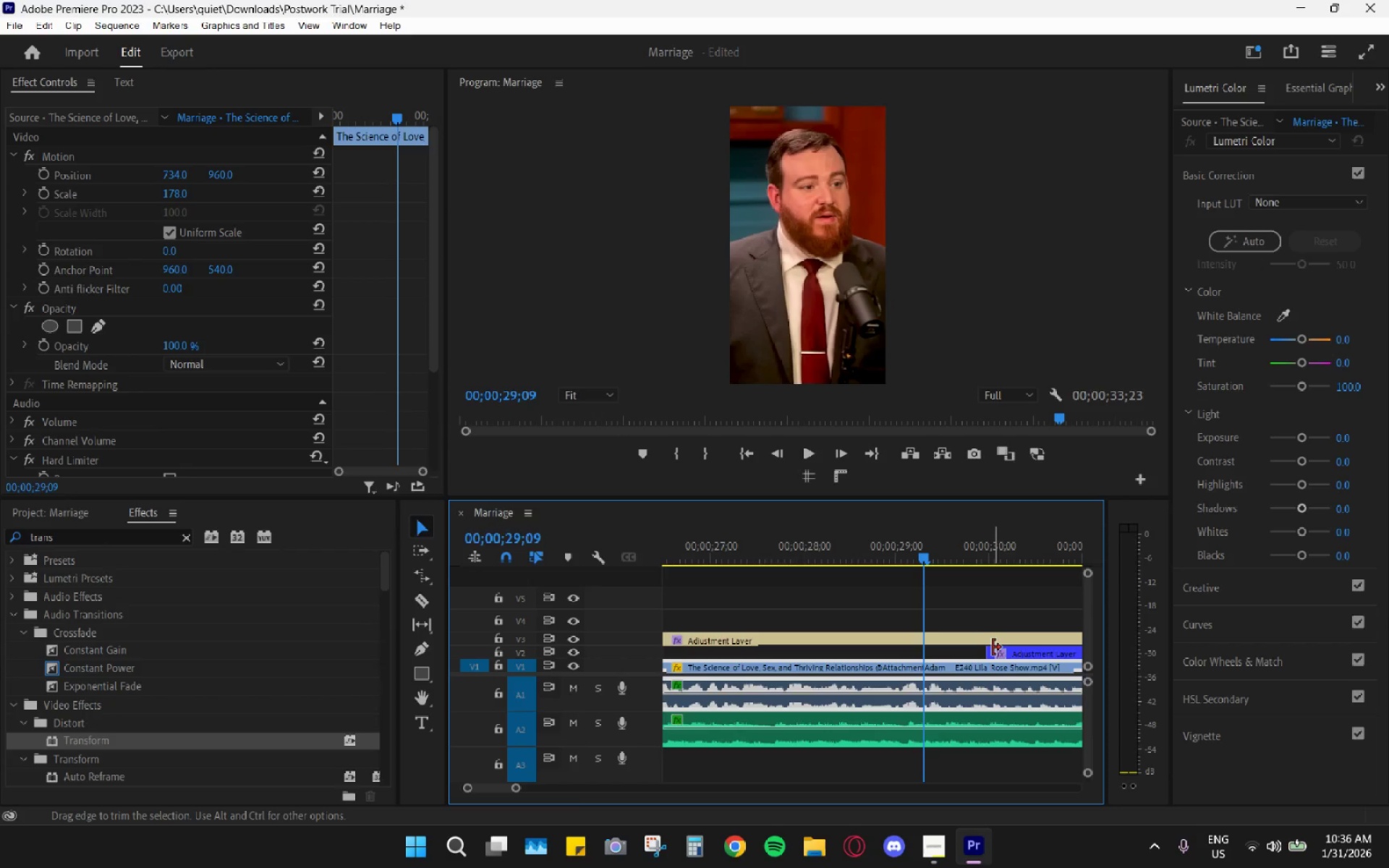 
left_click_drag(start_coordinate=[990, 649], to_coordinate=[927, 644])
 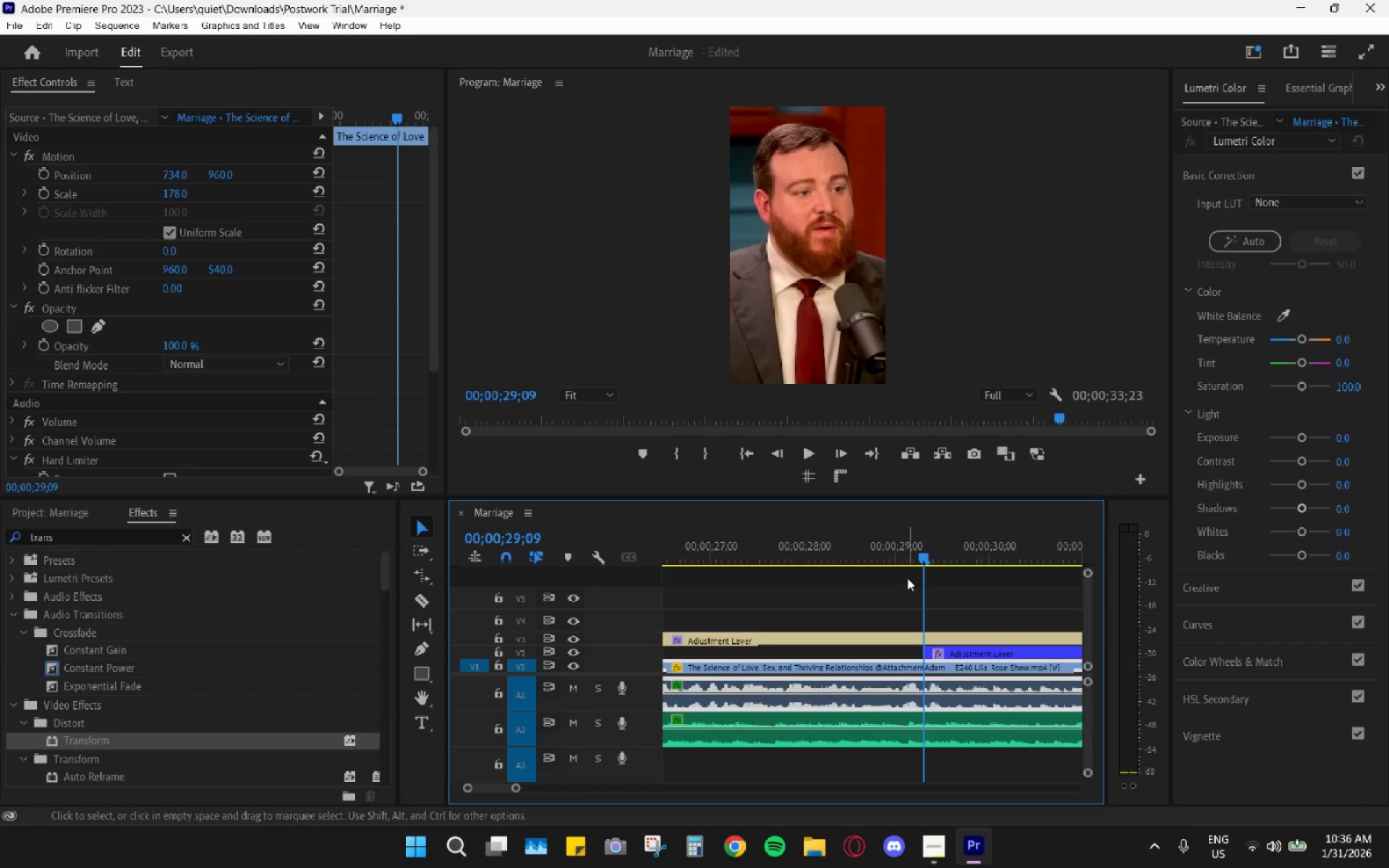 
hold_key(key=AltLeft, duration=0.59)
scroll: coordinate [922, 637], scroll_direction: up, amount: 9.0
 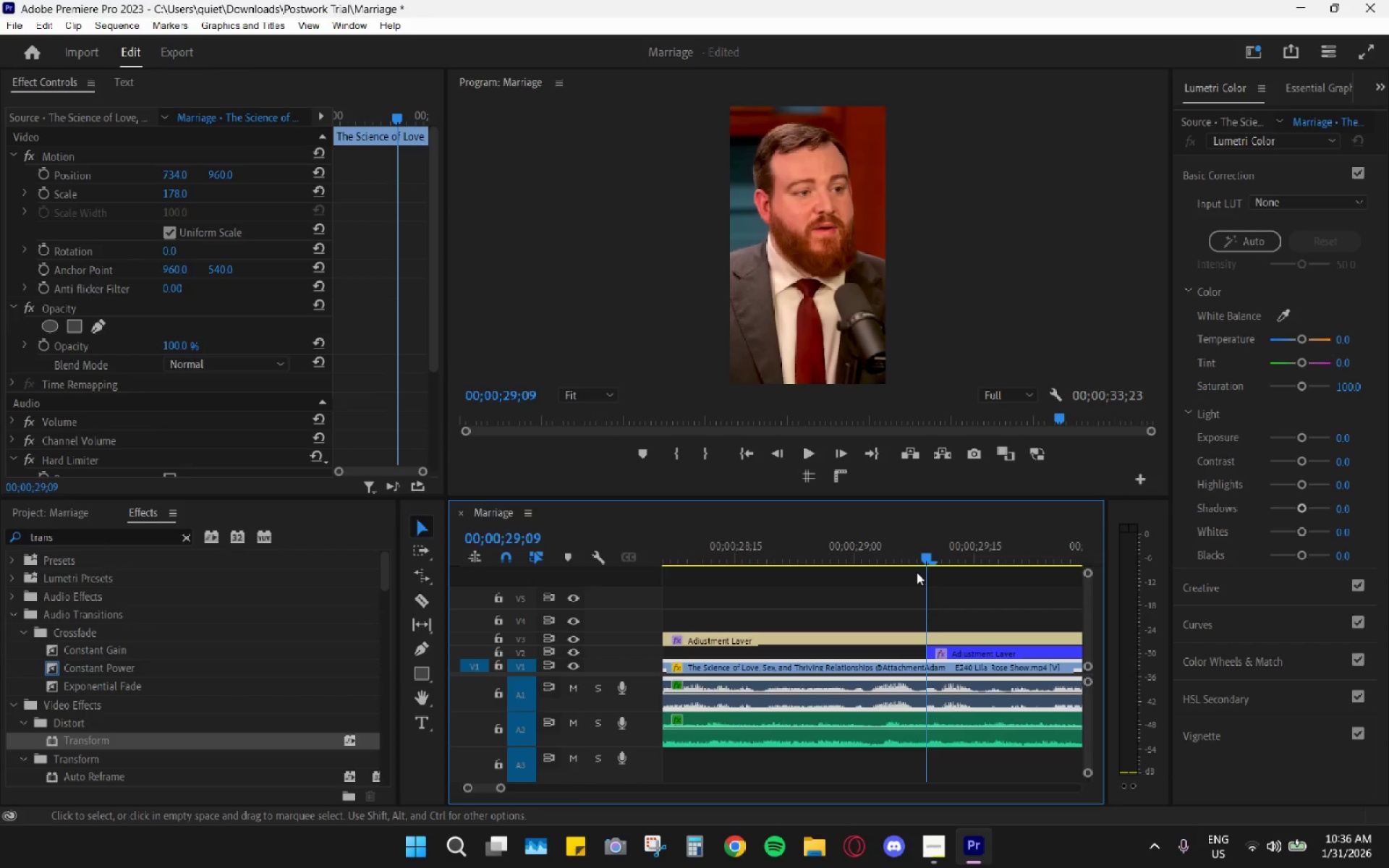 
left_click_drag(start_coordinate=[914, 568], to_coordinate=[906, 563])
 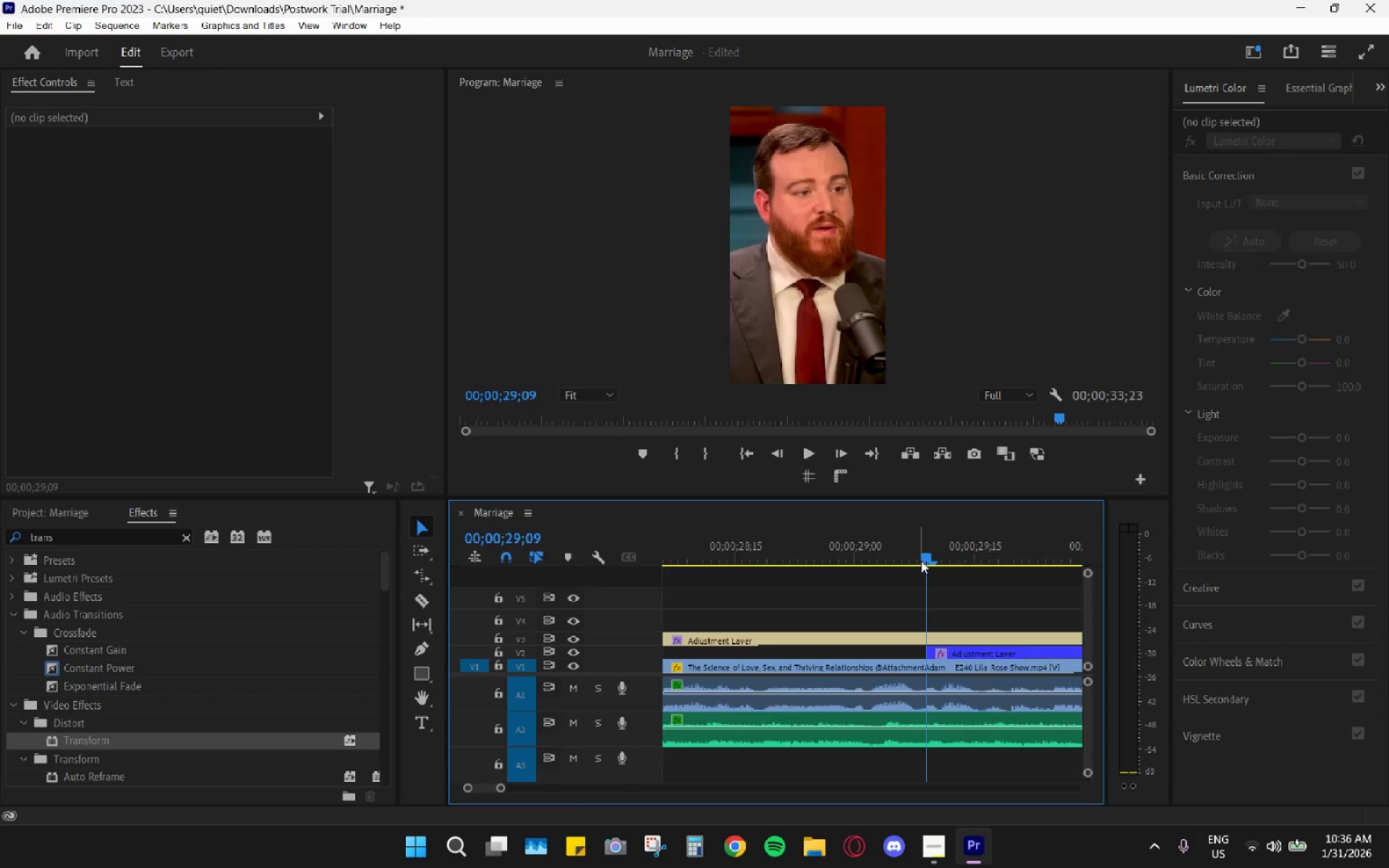 
left_click_drag(start_coordinate=[929, 554], to_coordinate=[922, 549])
 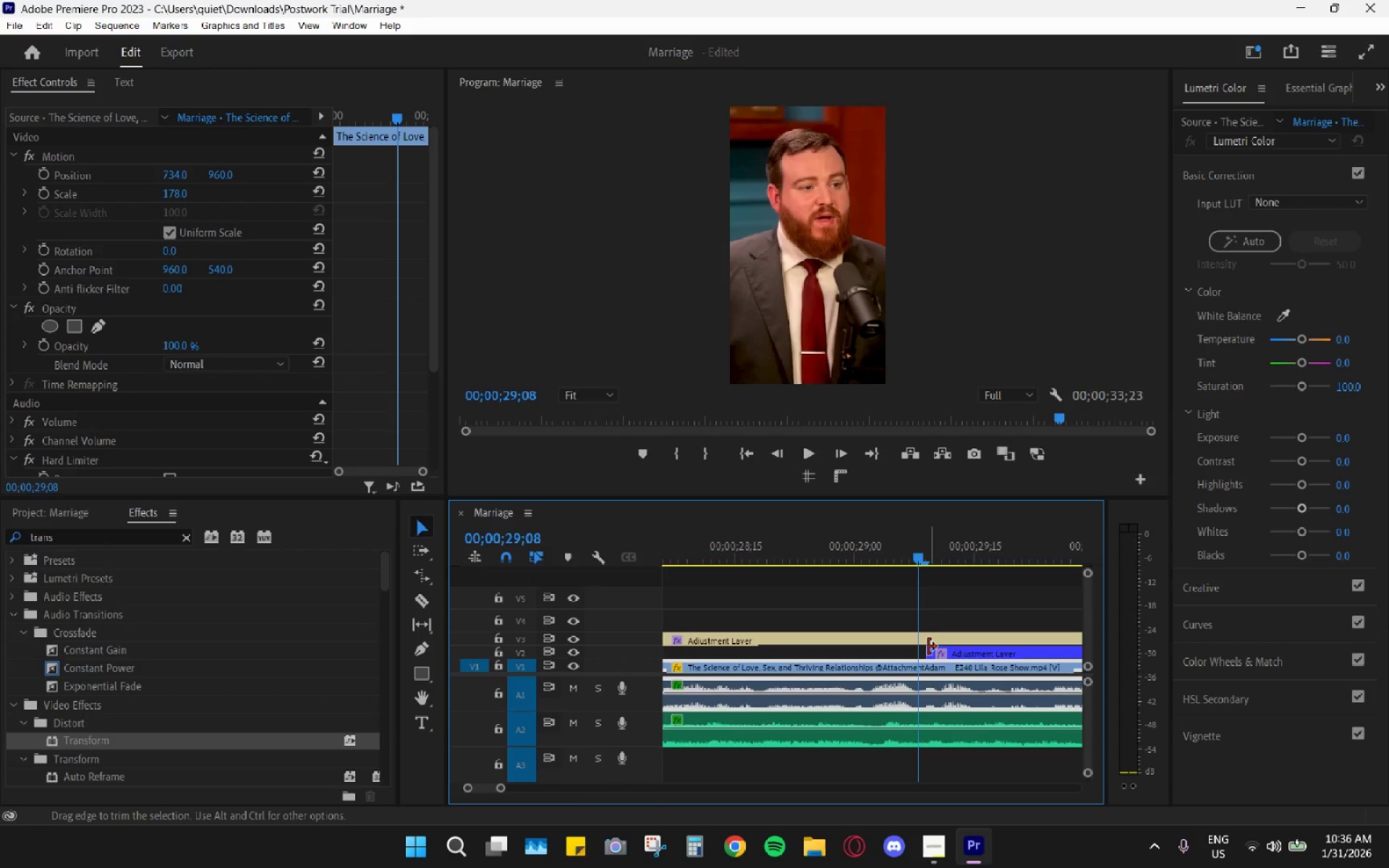 
left_click_drag(start_coordinate=[928, 647], to_coordinate=[920, 644])
 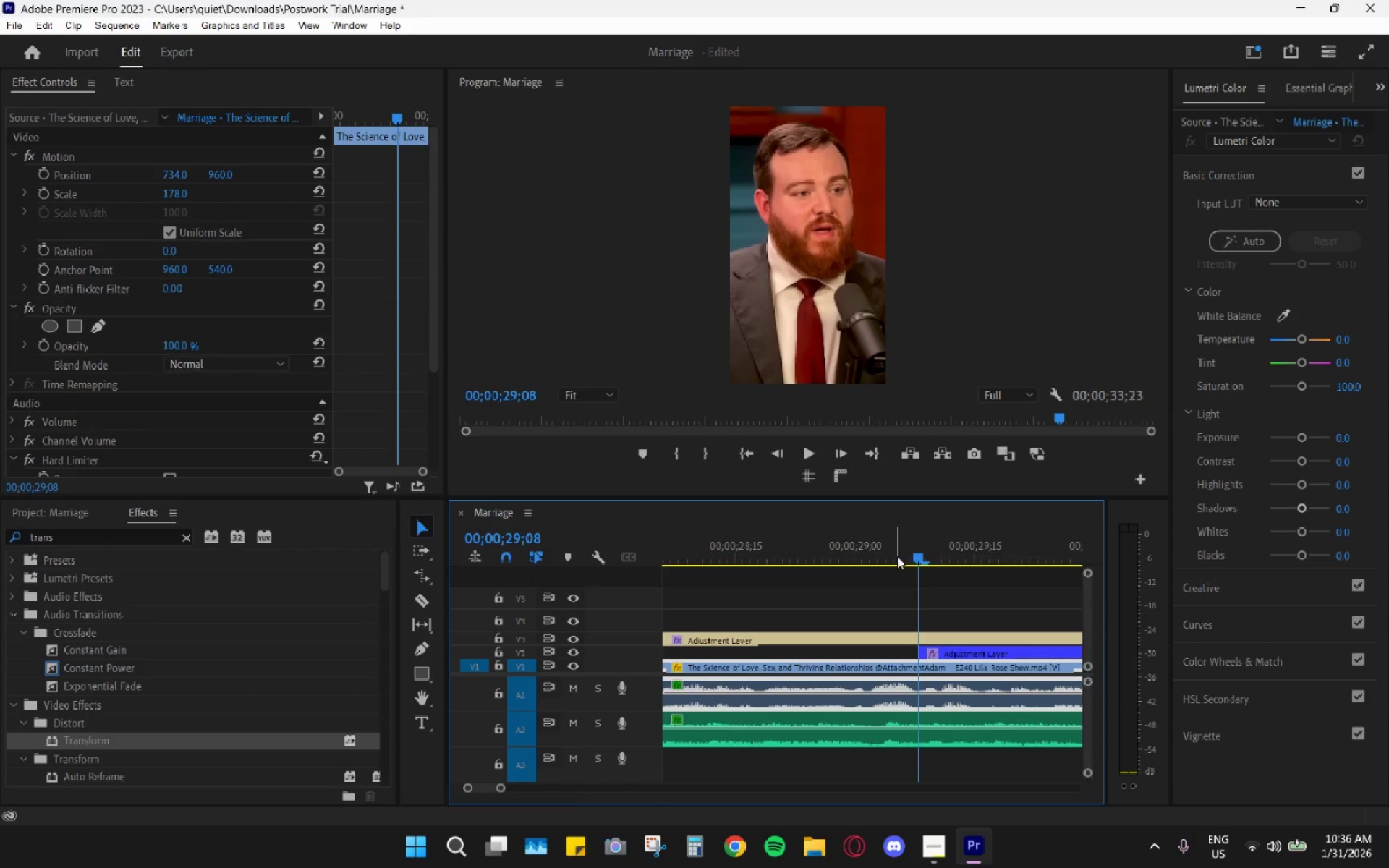 
left_click([897, 556])
 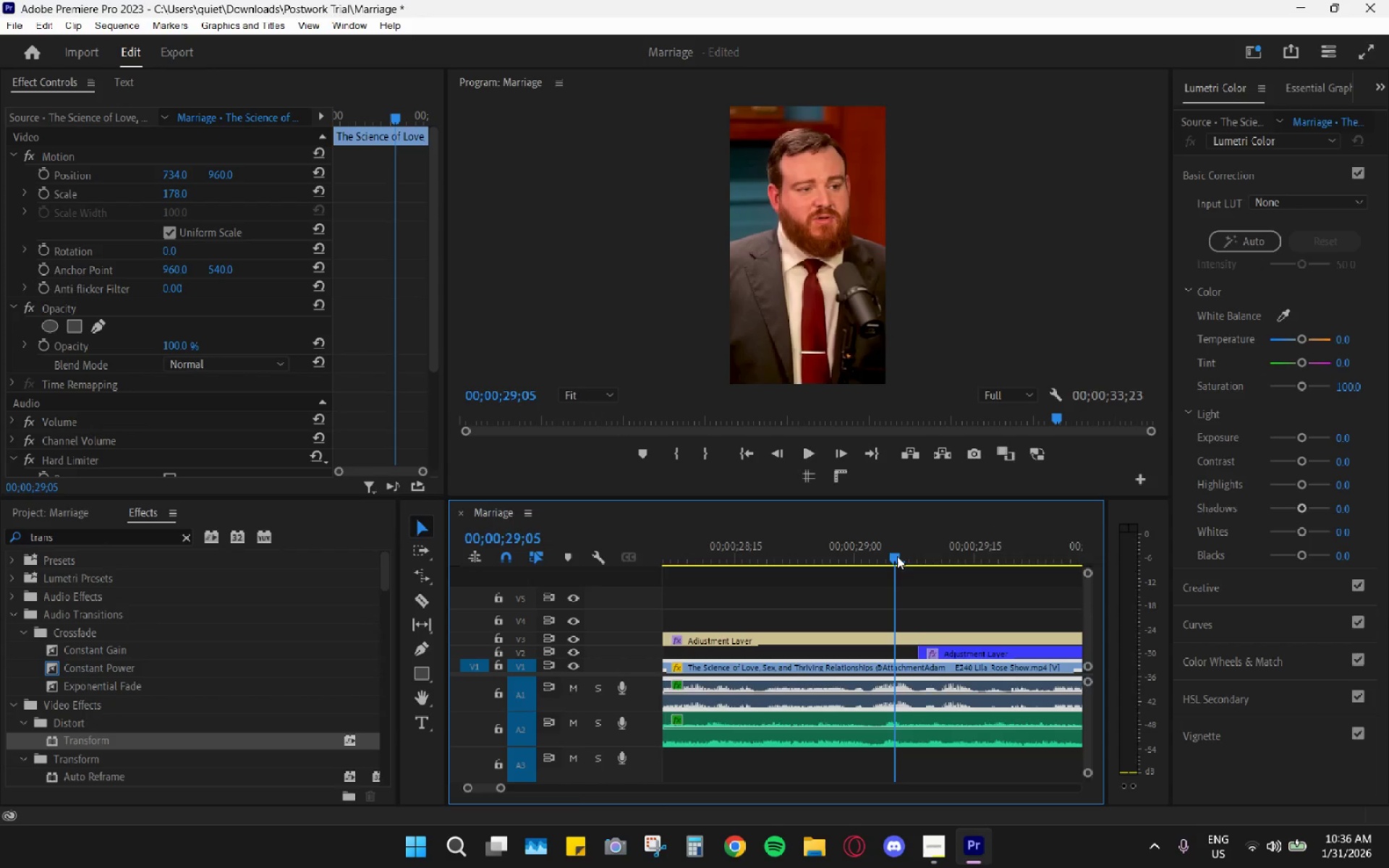 
key(Space)
 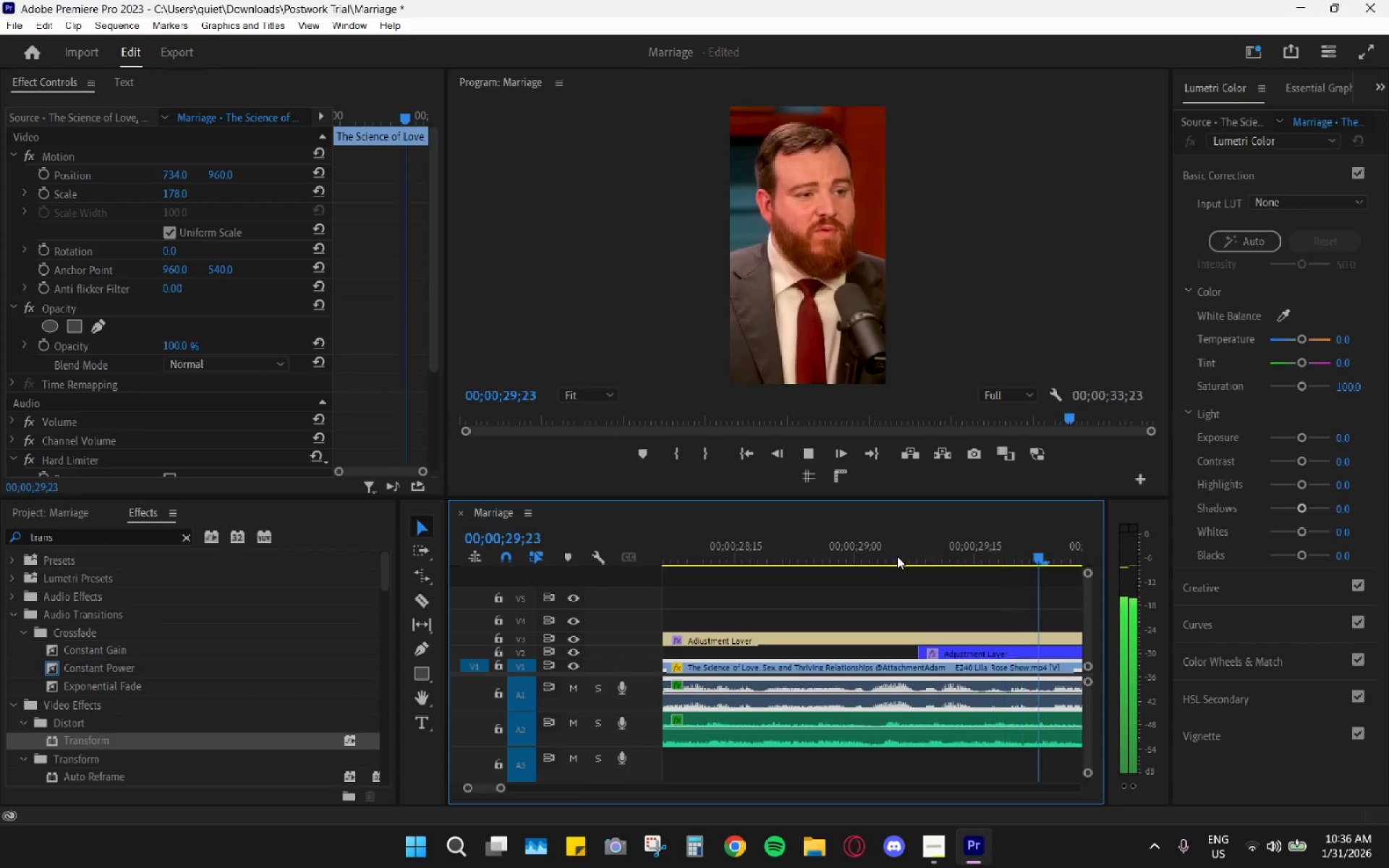 
hold_key(key=AltLeft, duration=0.69)
scroll: coordinate [851, 582], scroll_direction: down, amount: 13.0
 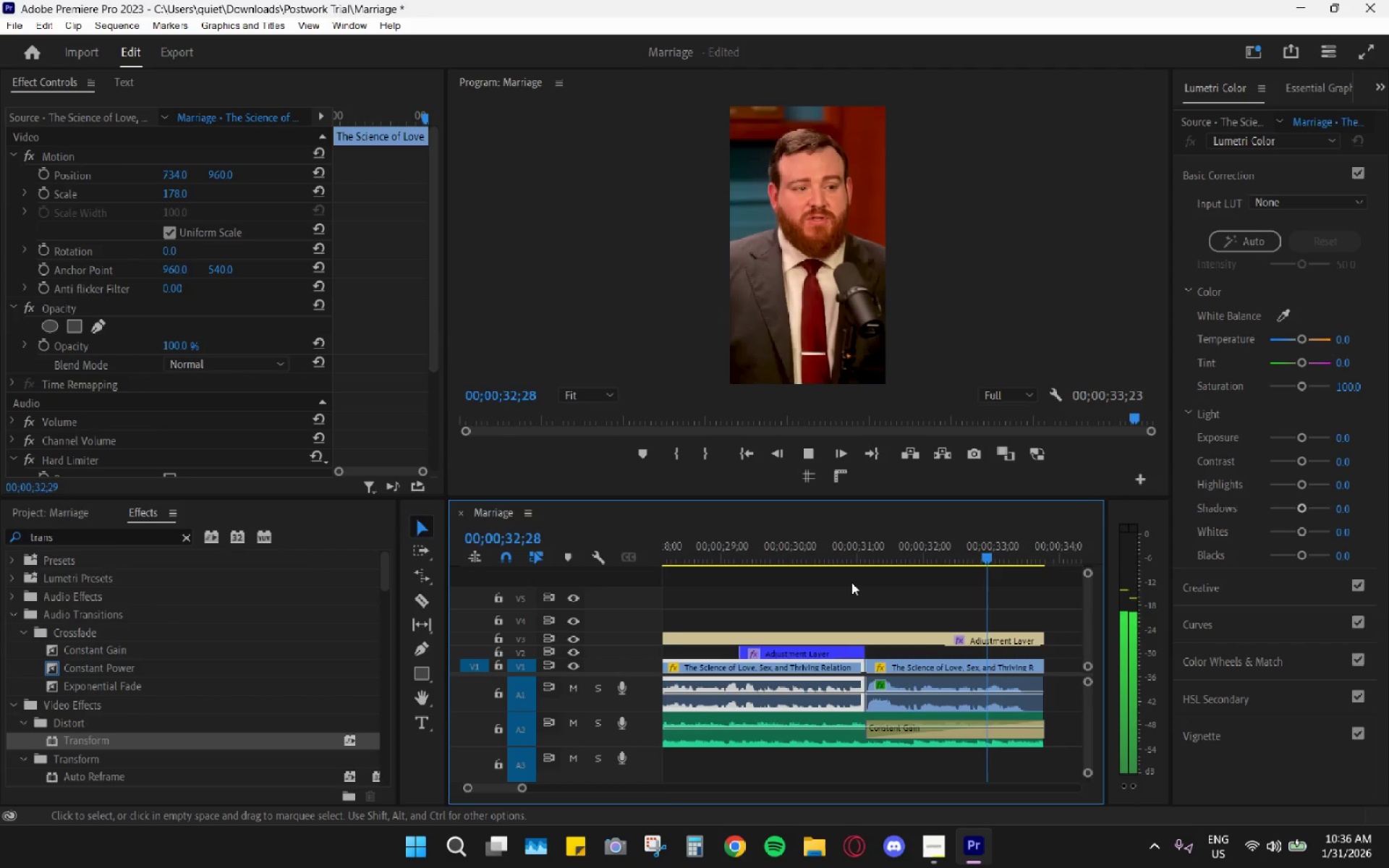 
key(Space)
 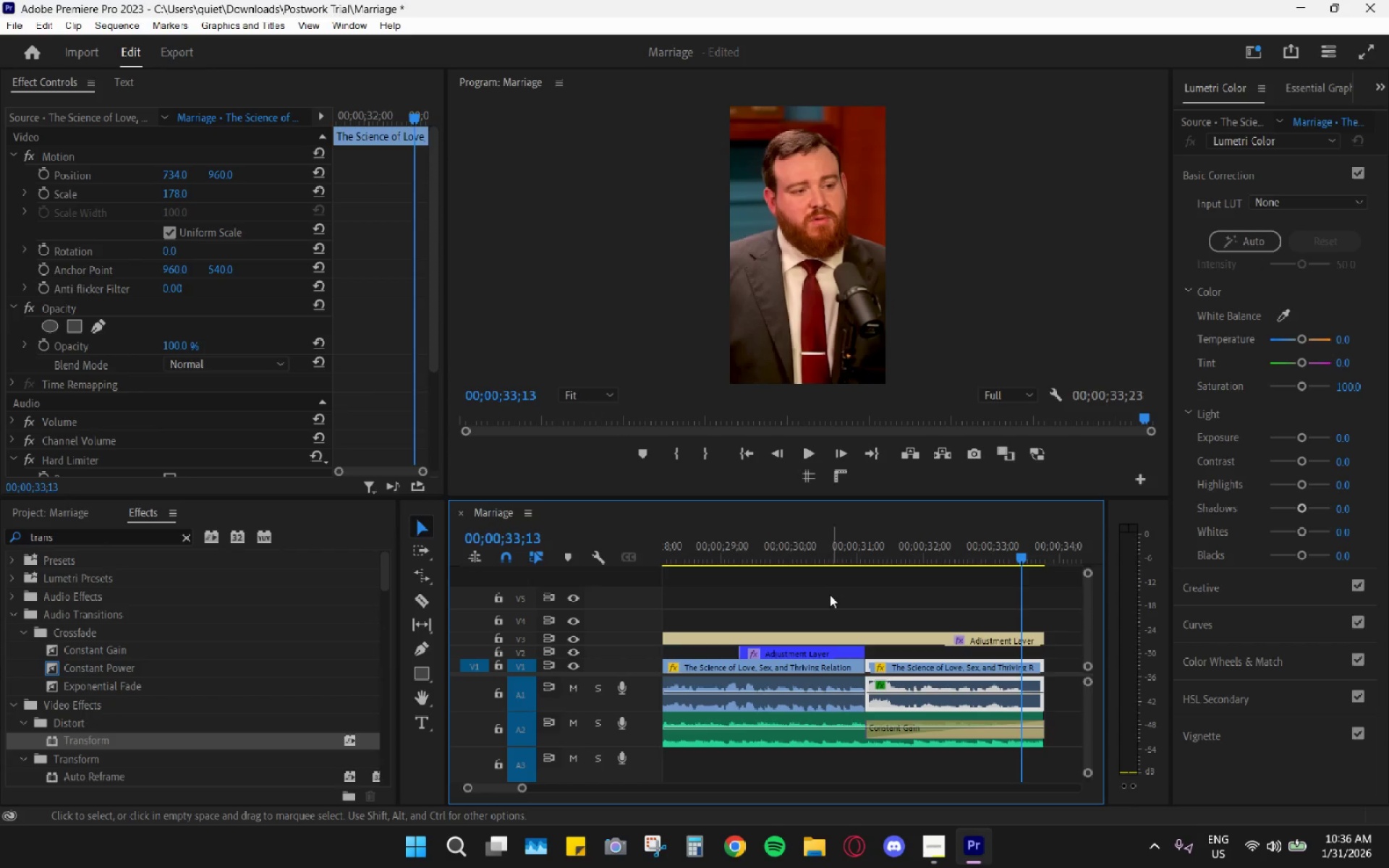 
key(Space)
 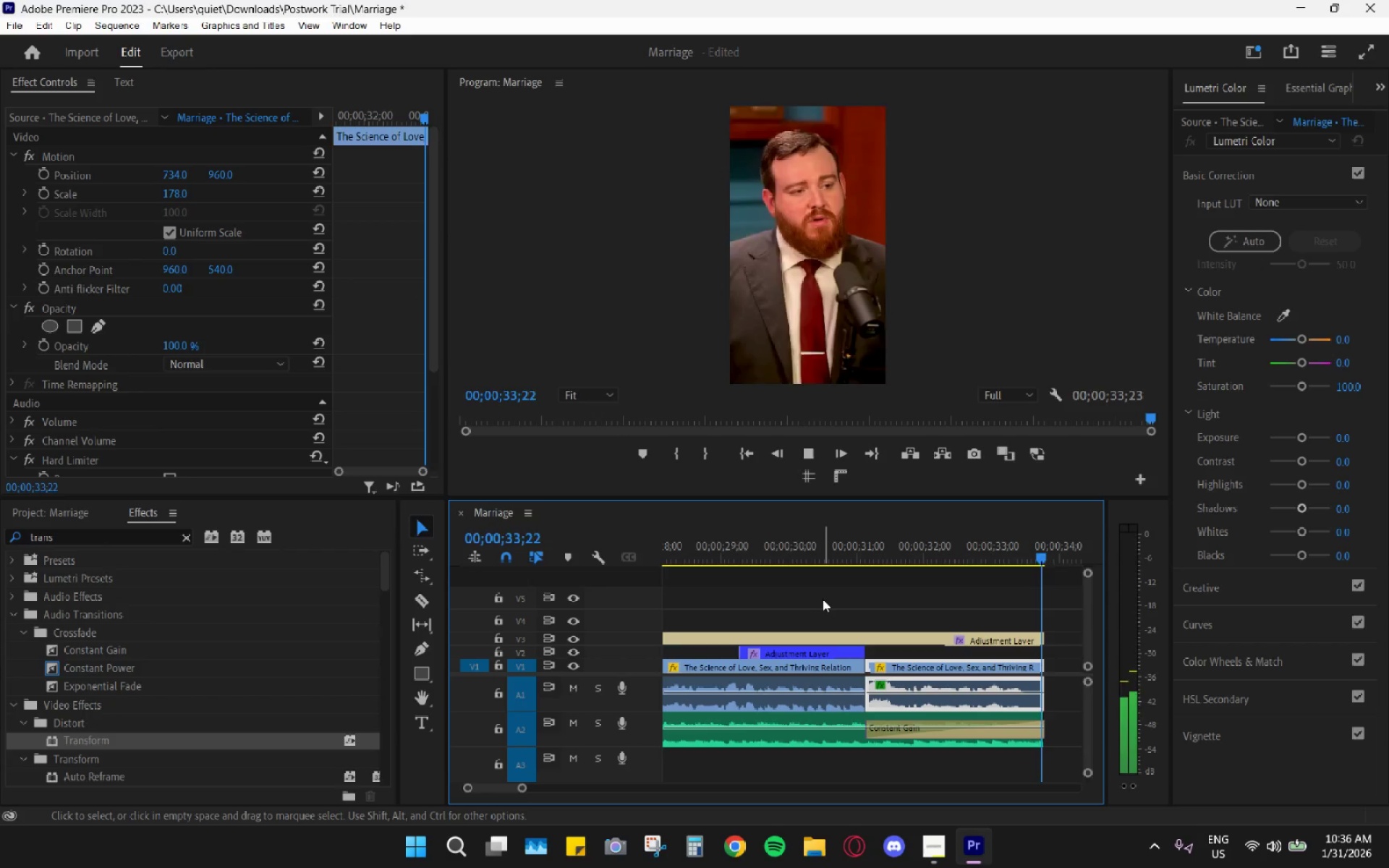 
key(Space)
 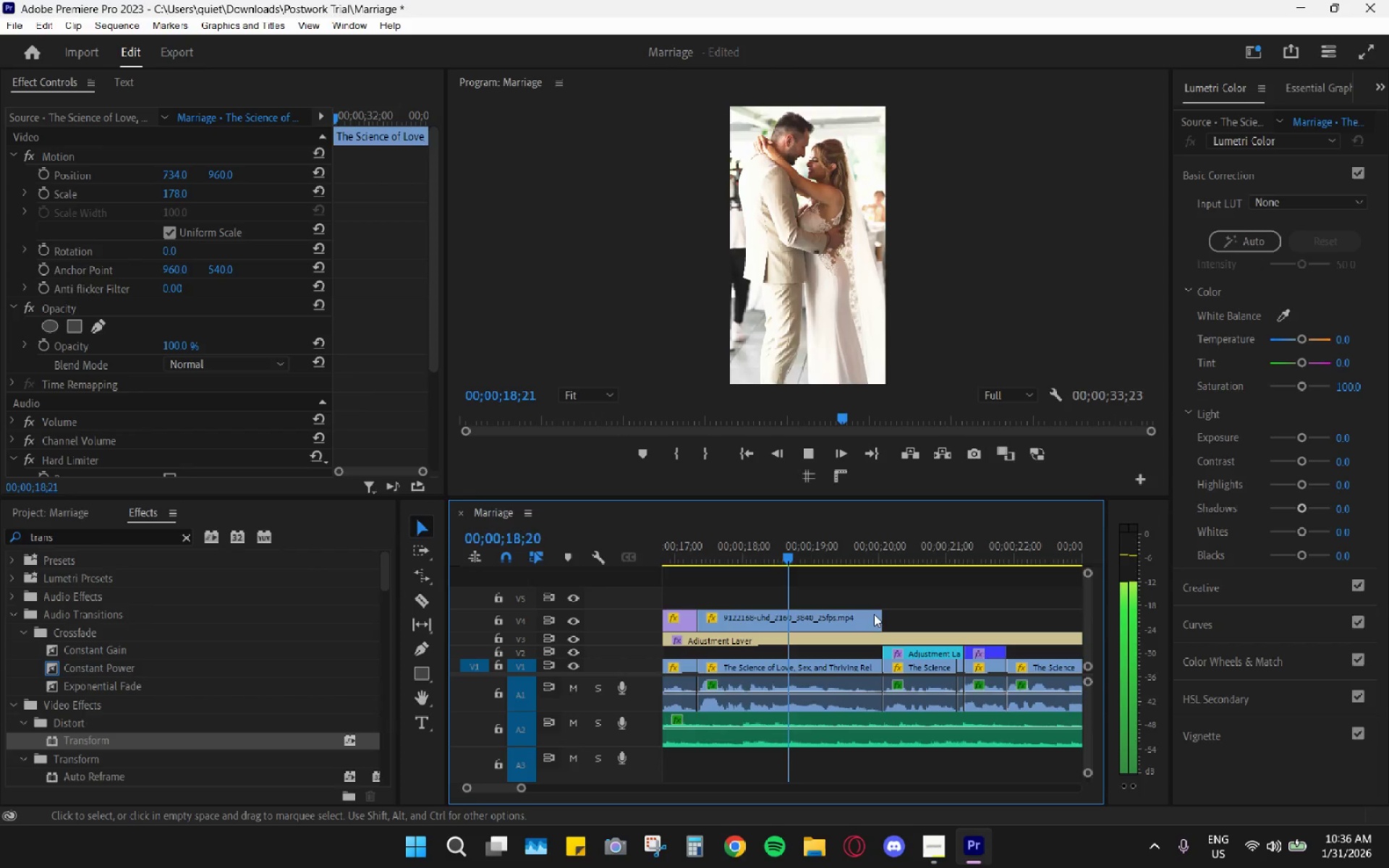 
wait(23.91)
 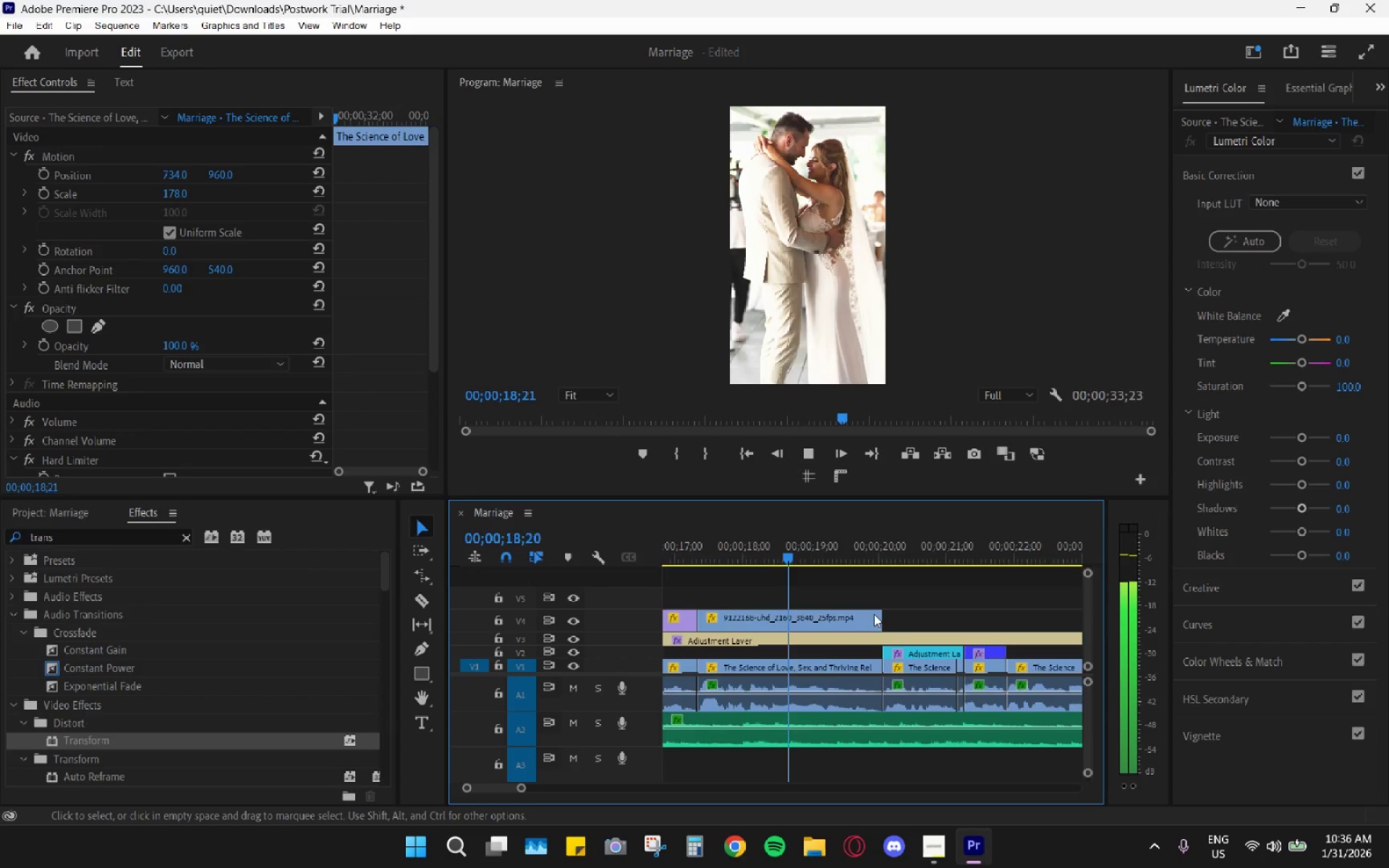 
key(Space)
 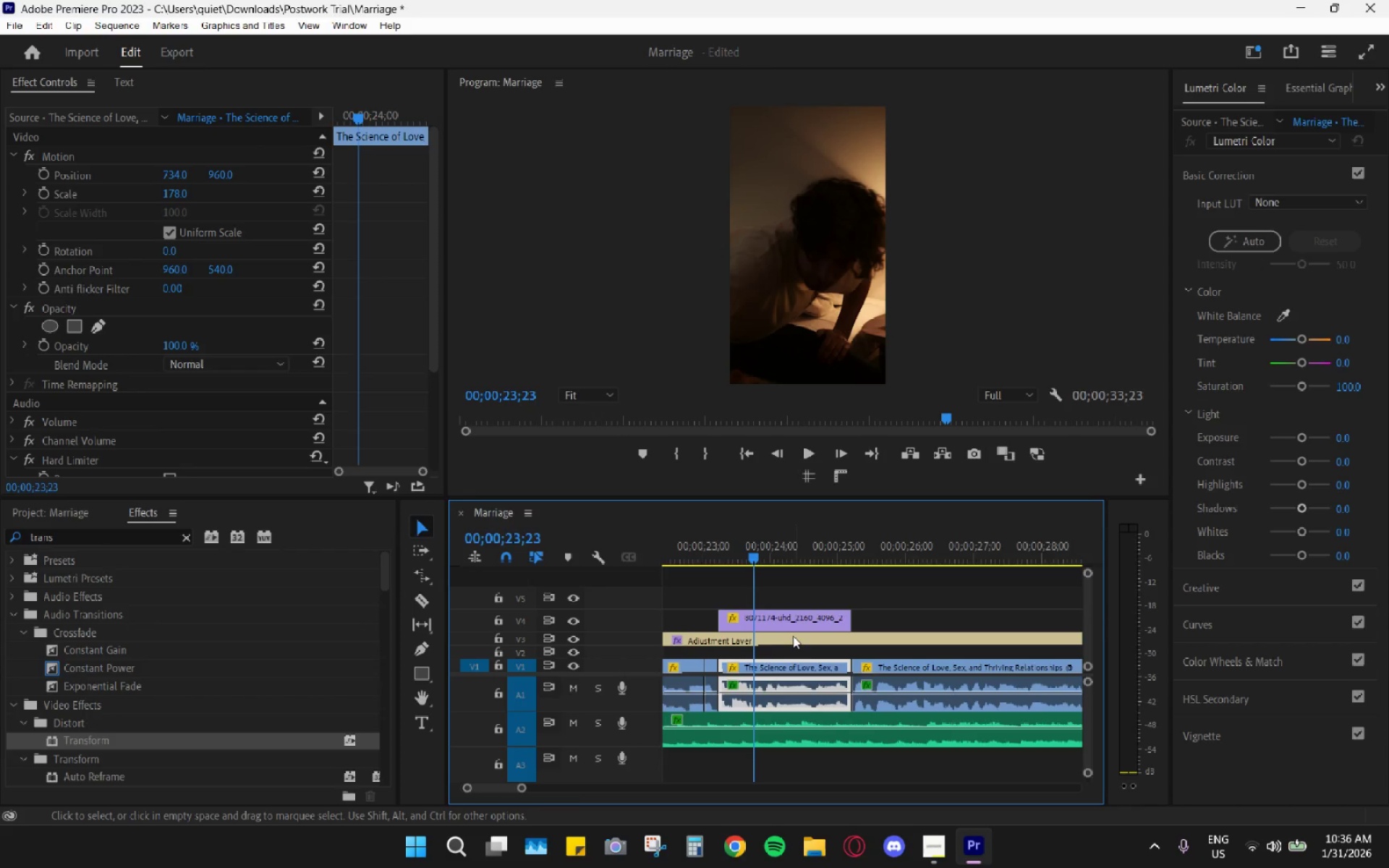 
hold_key(key=AltLeft, duration=0.55)
scroll: coordinate [786, 640], scroll_direction: down, amount: 4.0
 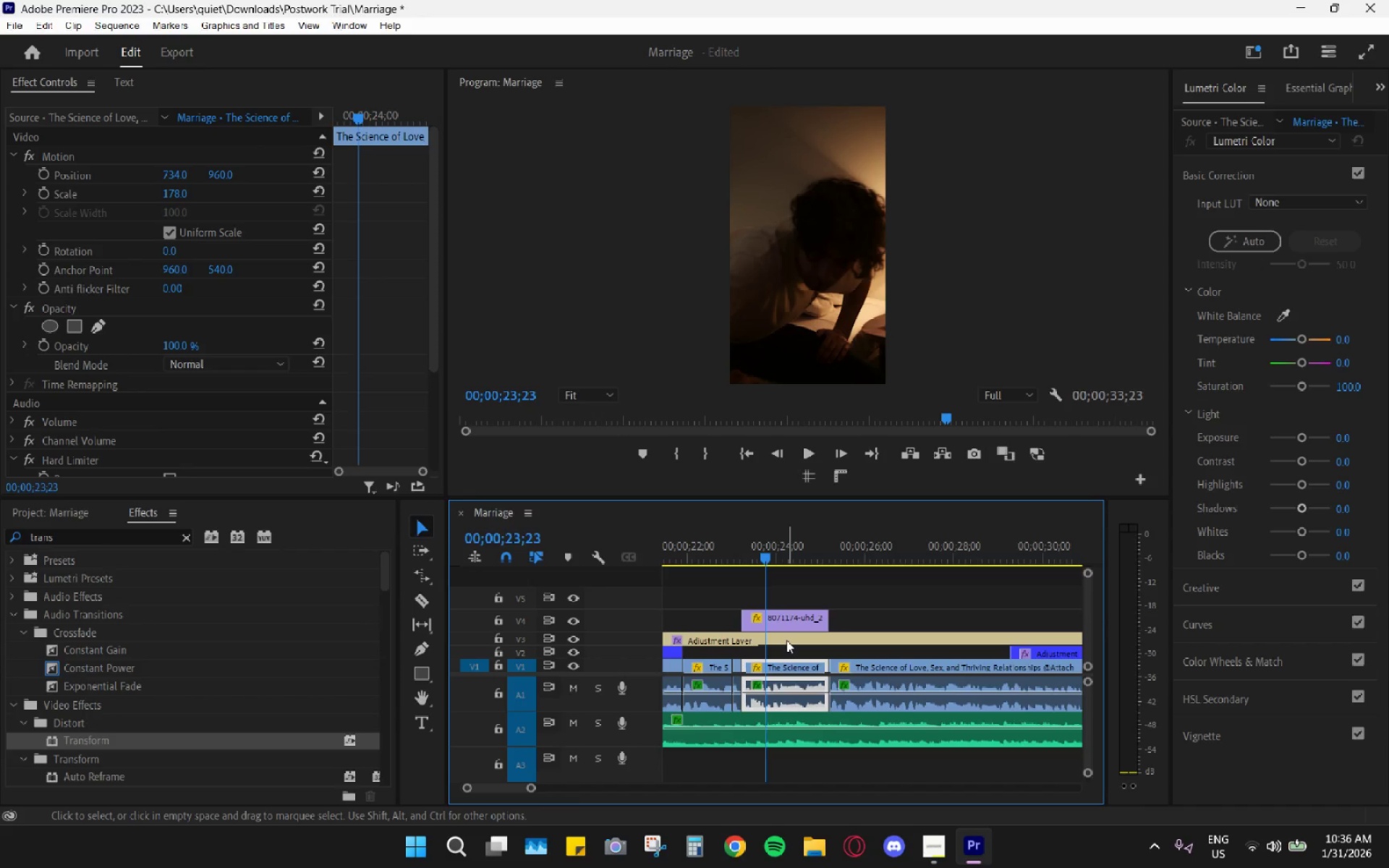 
mouse_move([820, 628])
 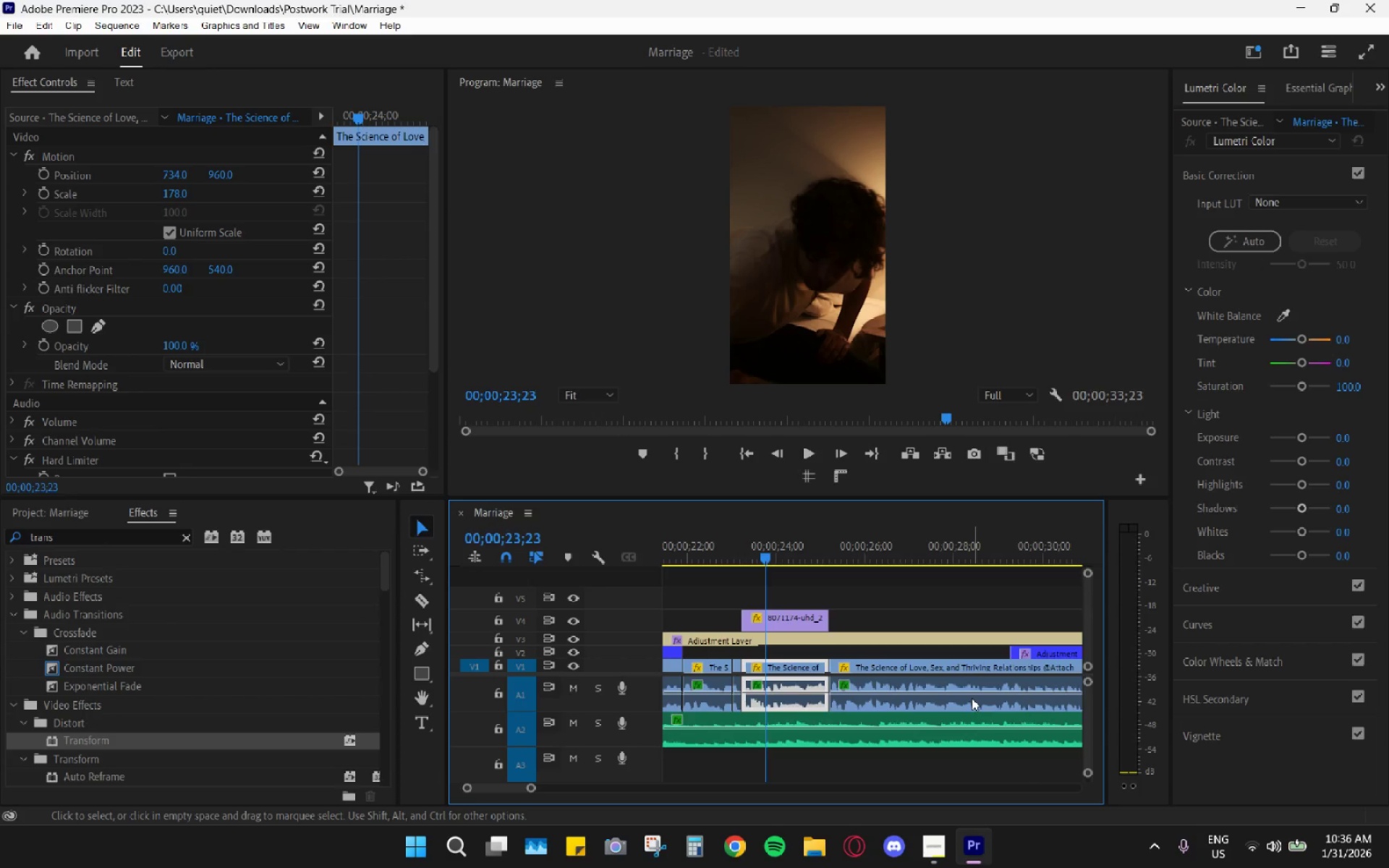 
wait(10.34)
 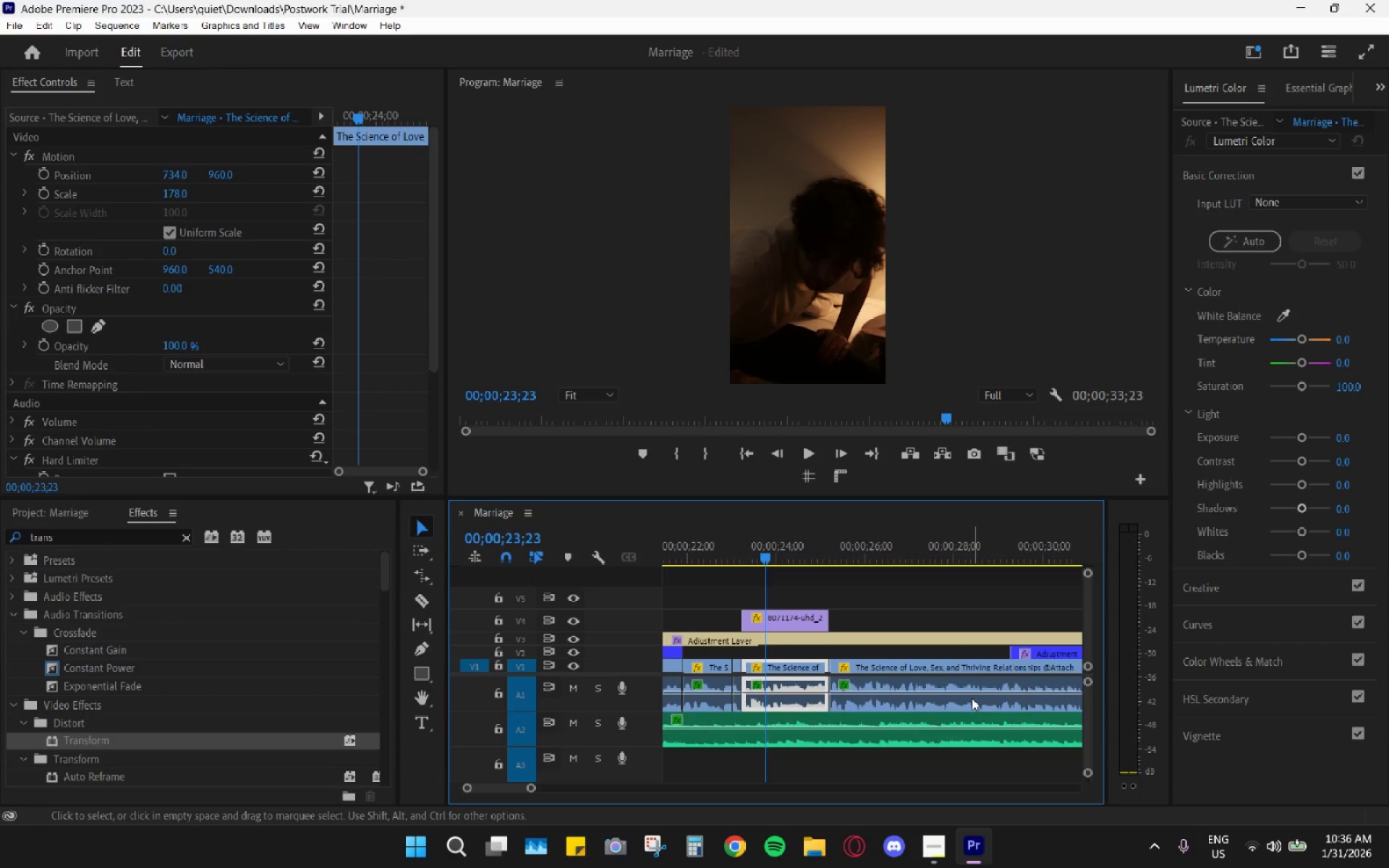 
key(Space)
 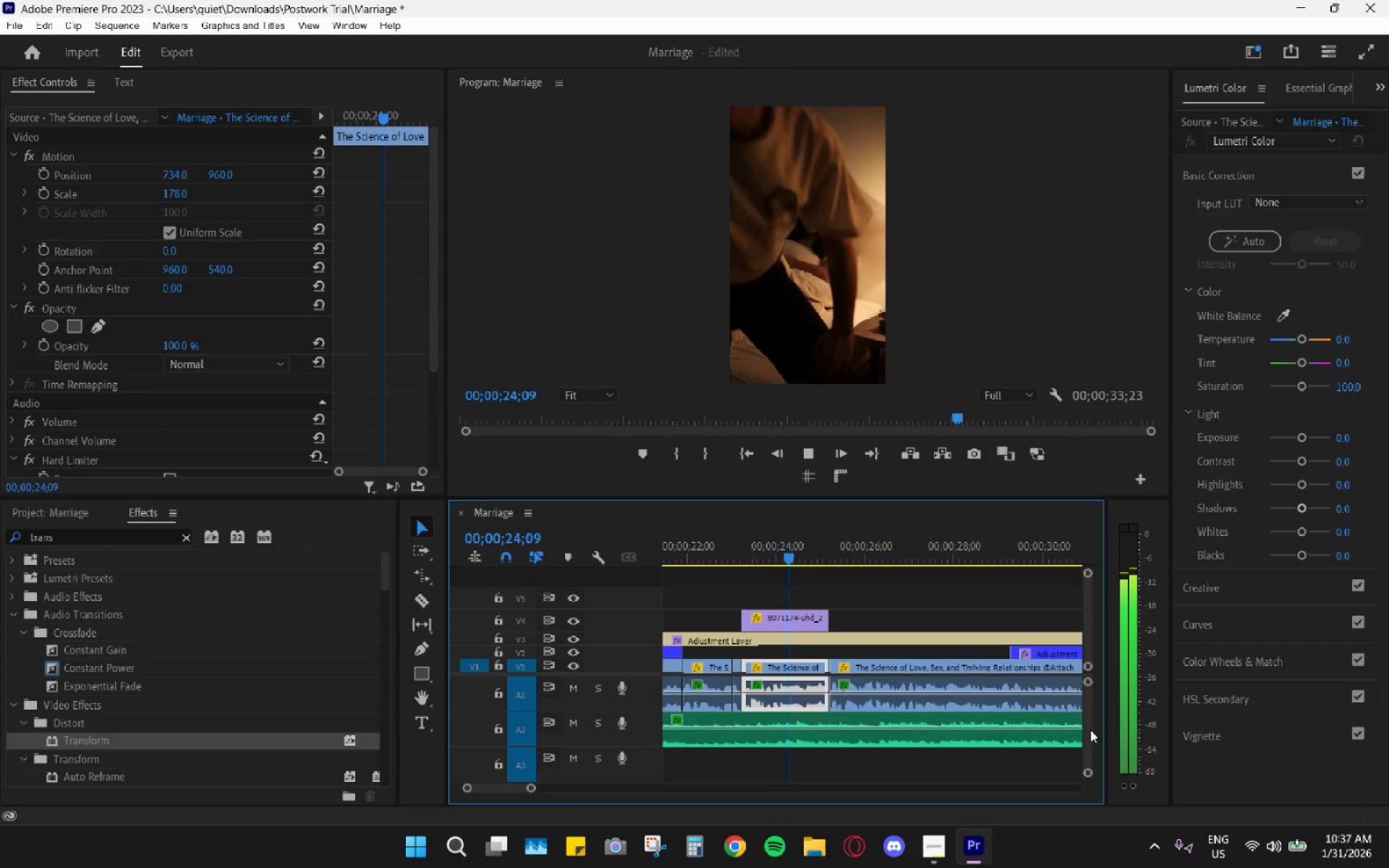 
key(Space)
 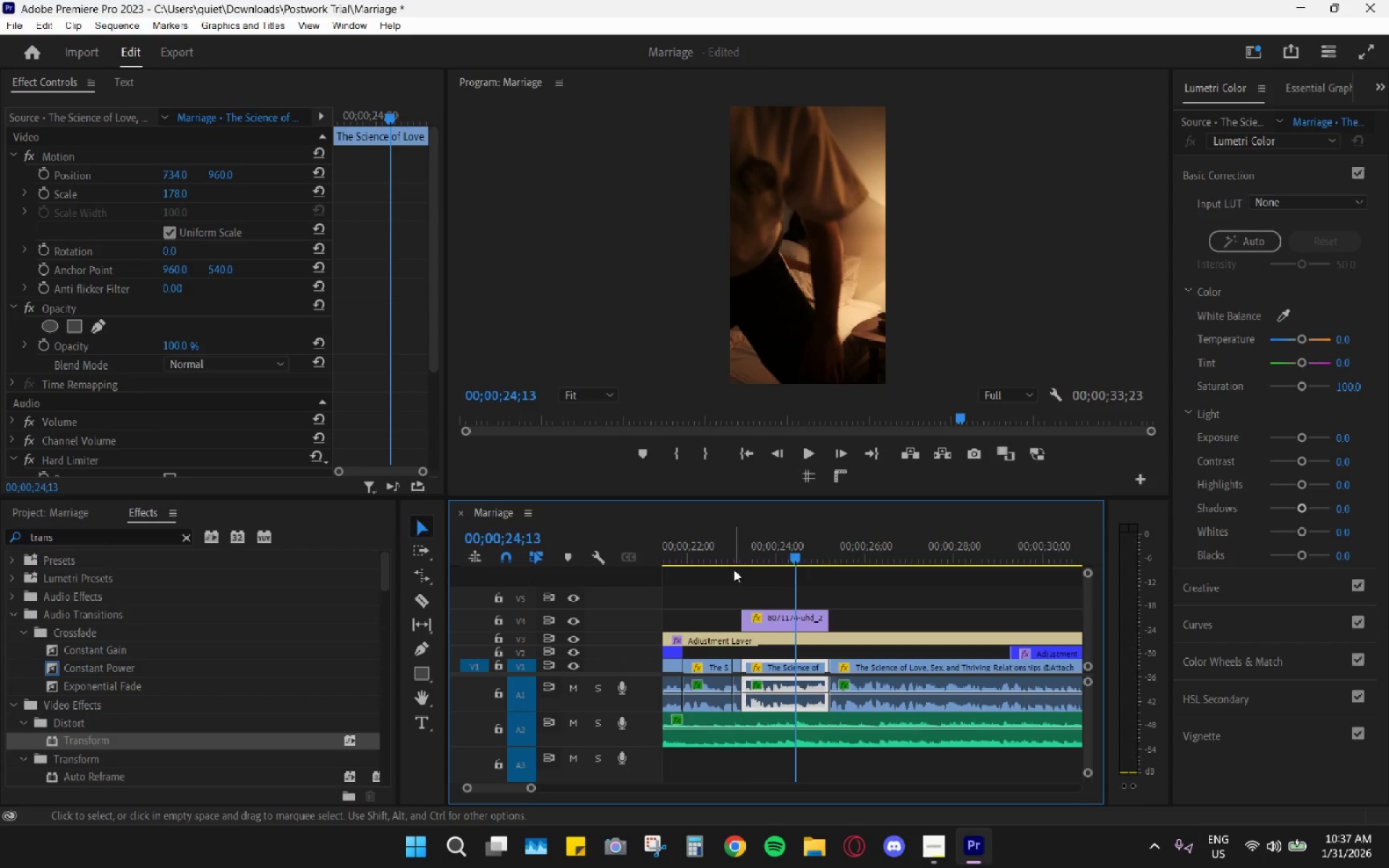 
left_click_drag(start_coordinate=[747, 555], to_coordinate=[728, 546])
 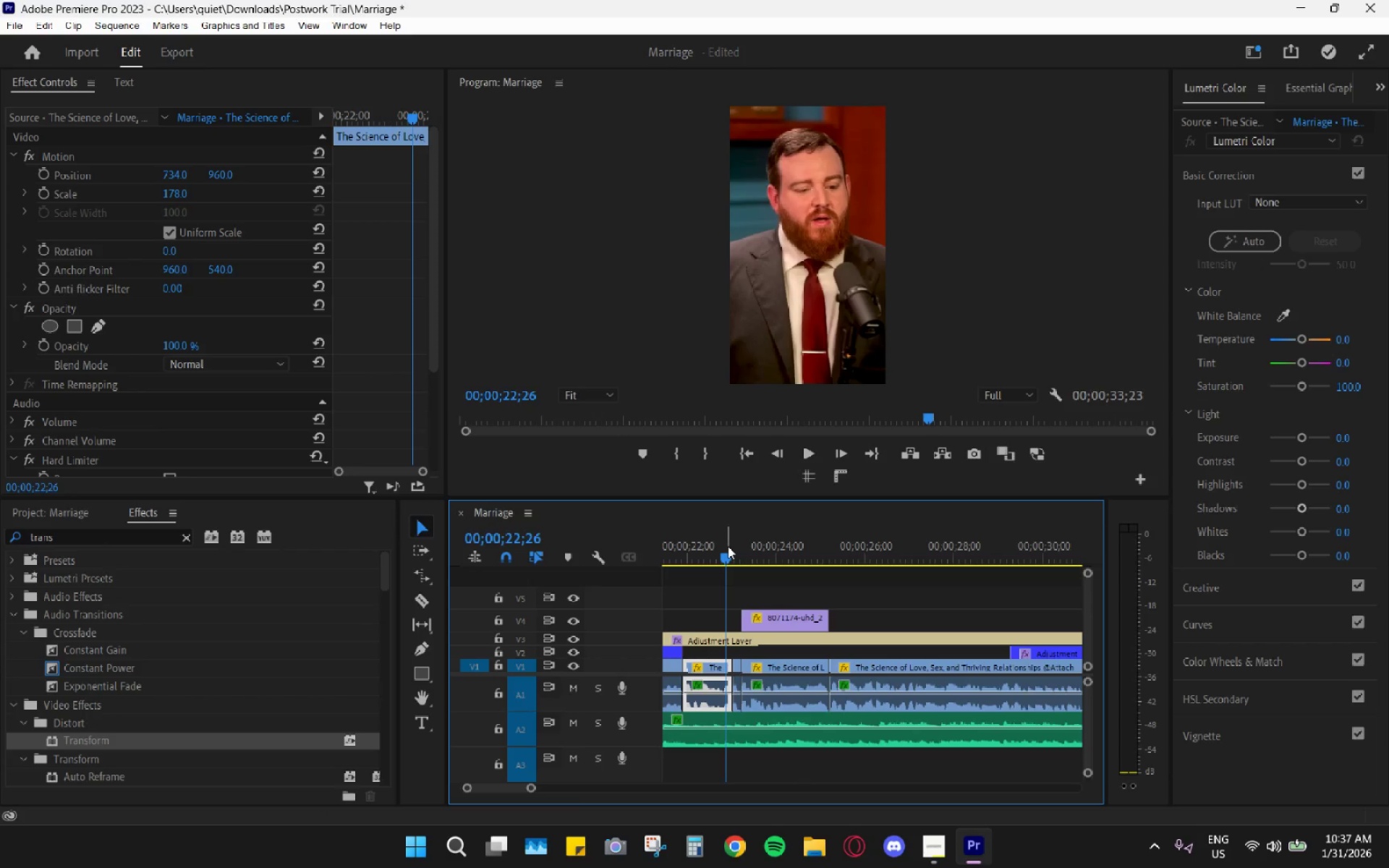 
key(Space)
 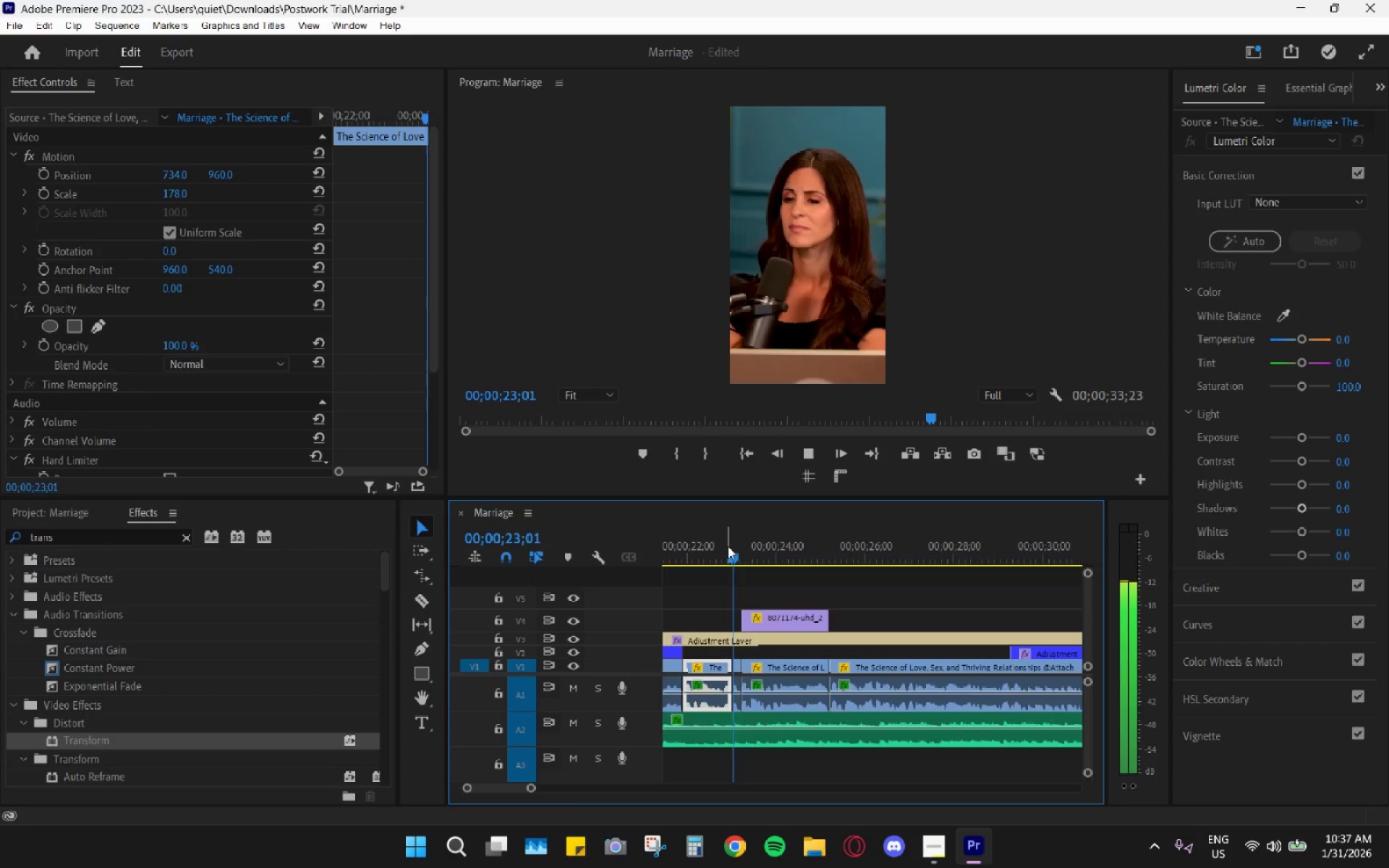 
key(Space)
 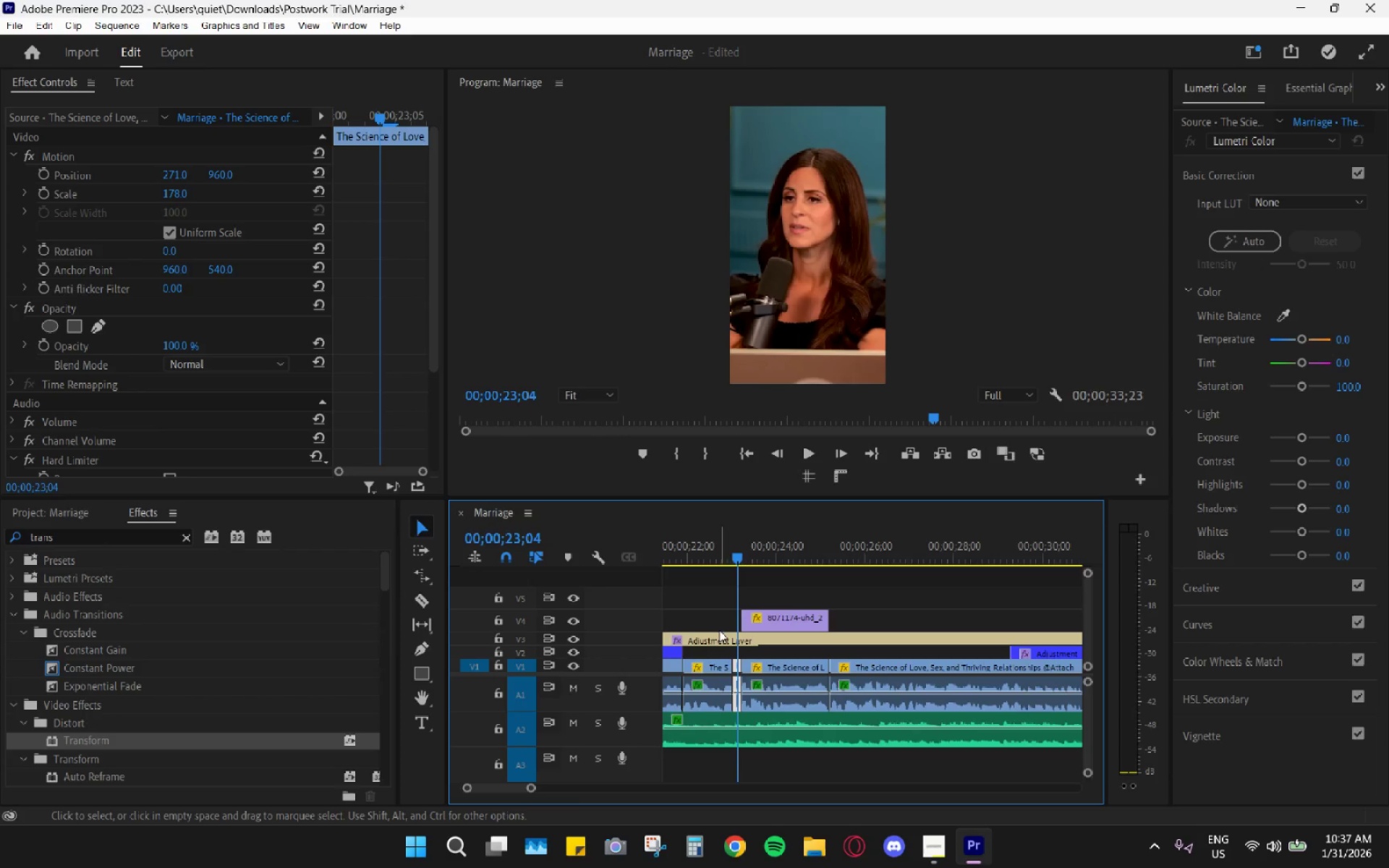 
hold_key(key=AltLeft, duration=0.78)
 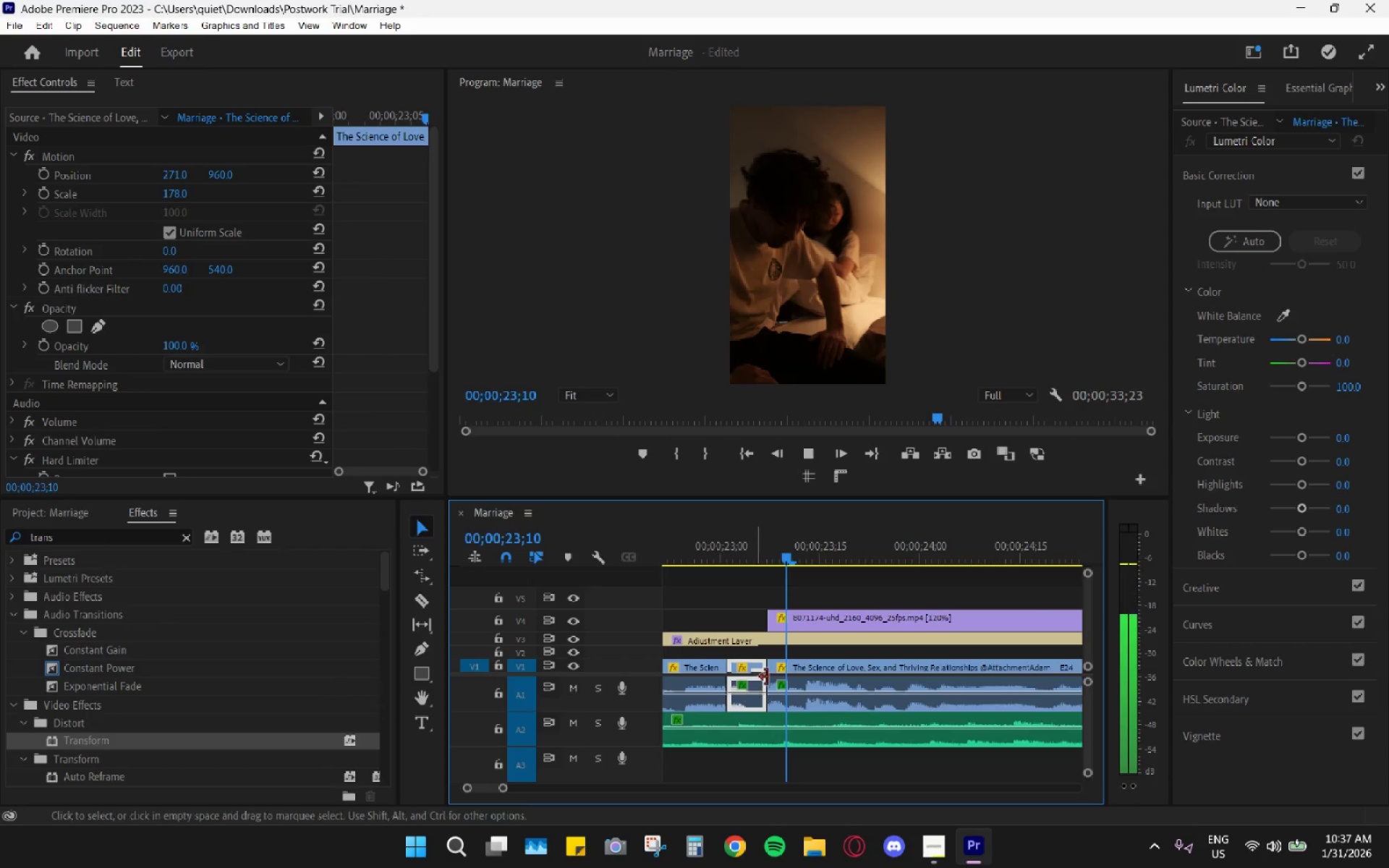 
key(Space)
 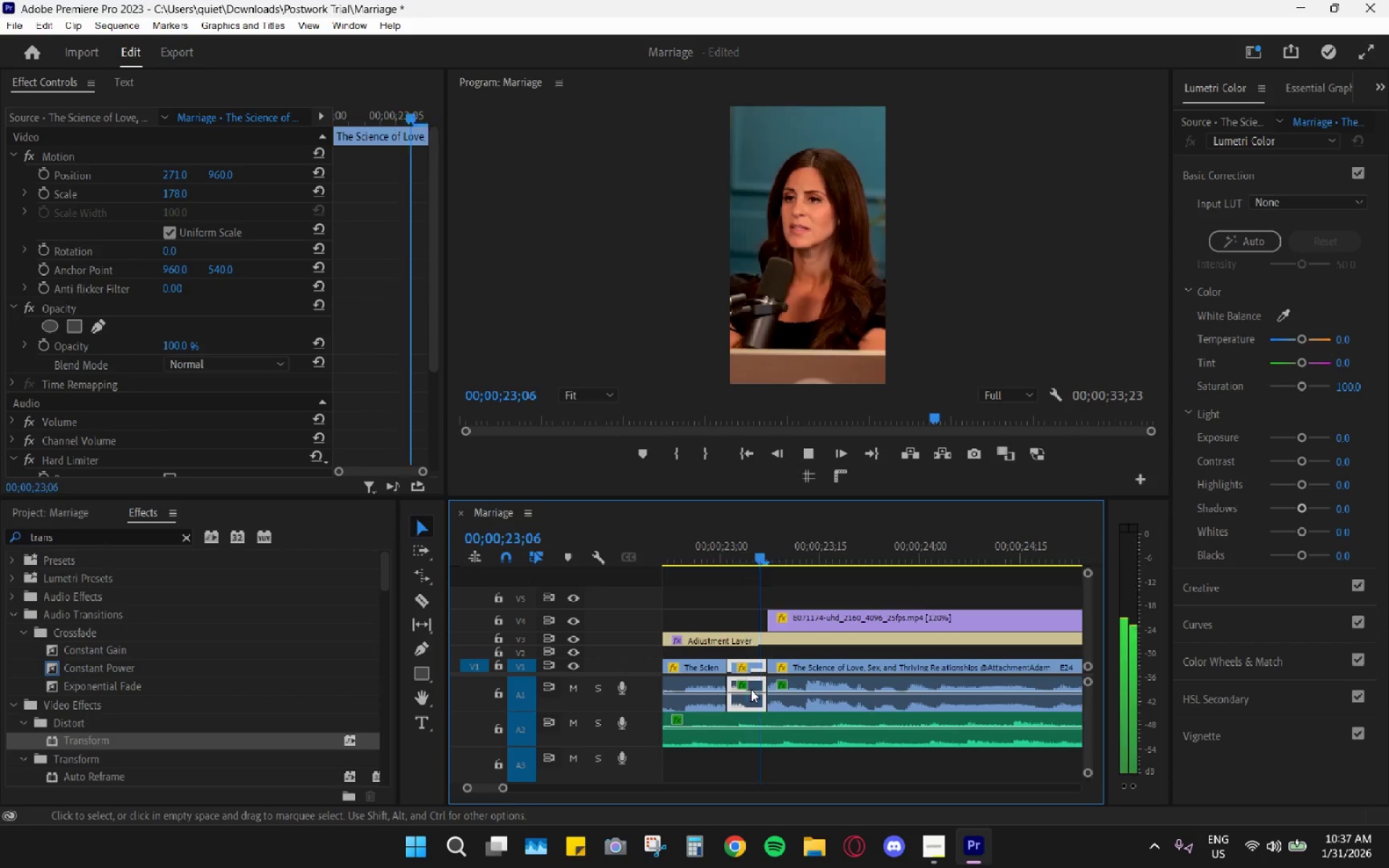 
scroll: coordinate [735, 699], scroll_direction: up, amount: 14.0
 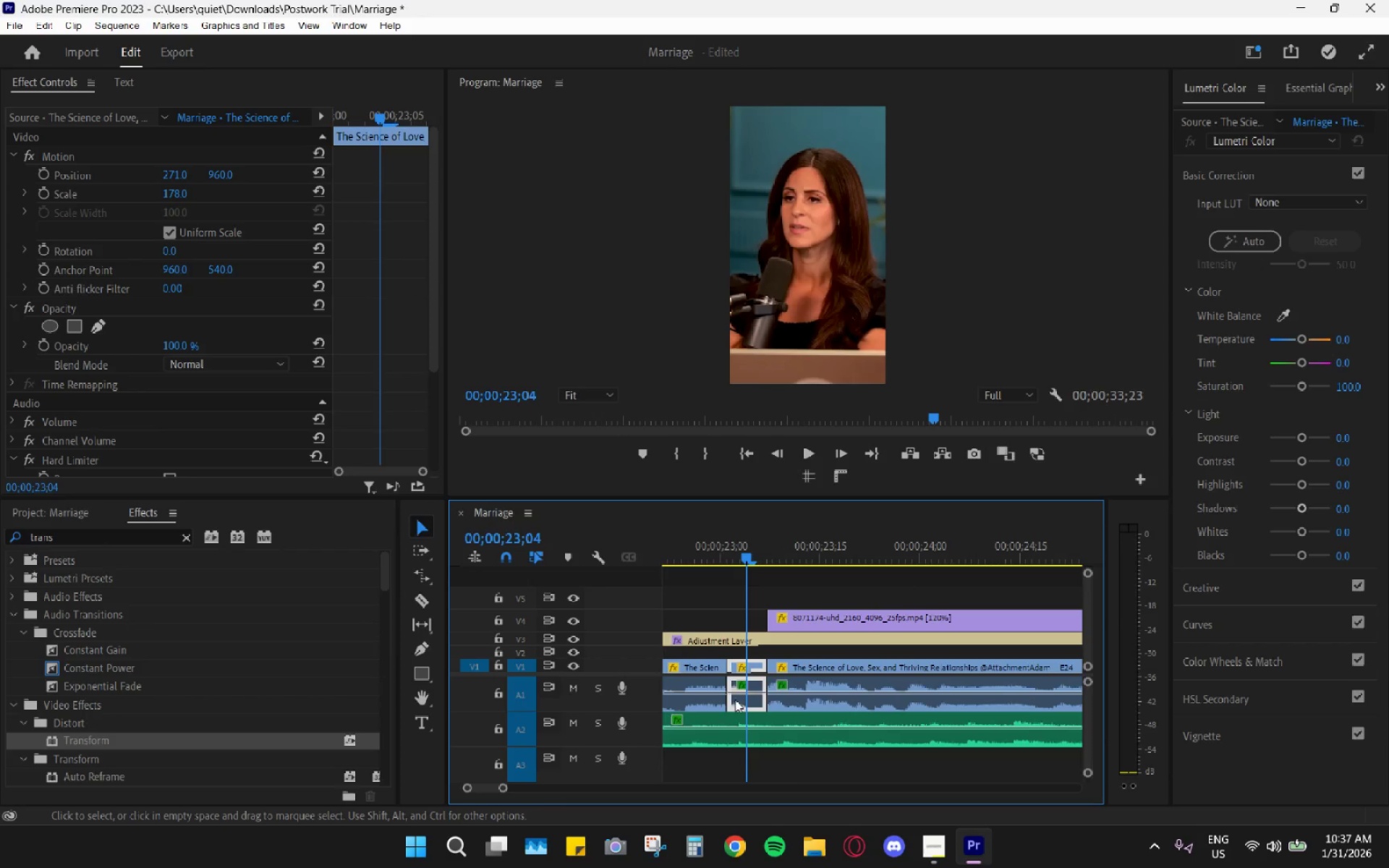 
key(Space)
 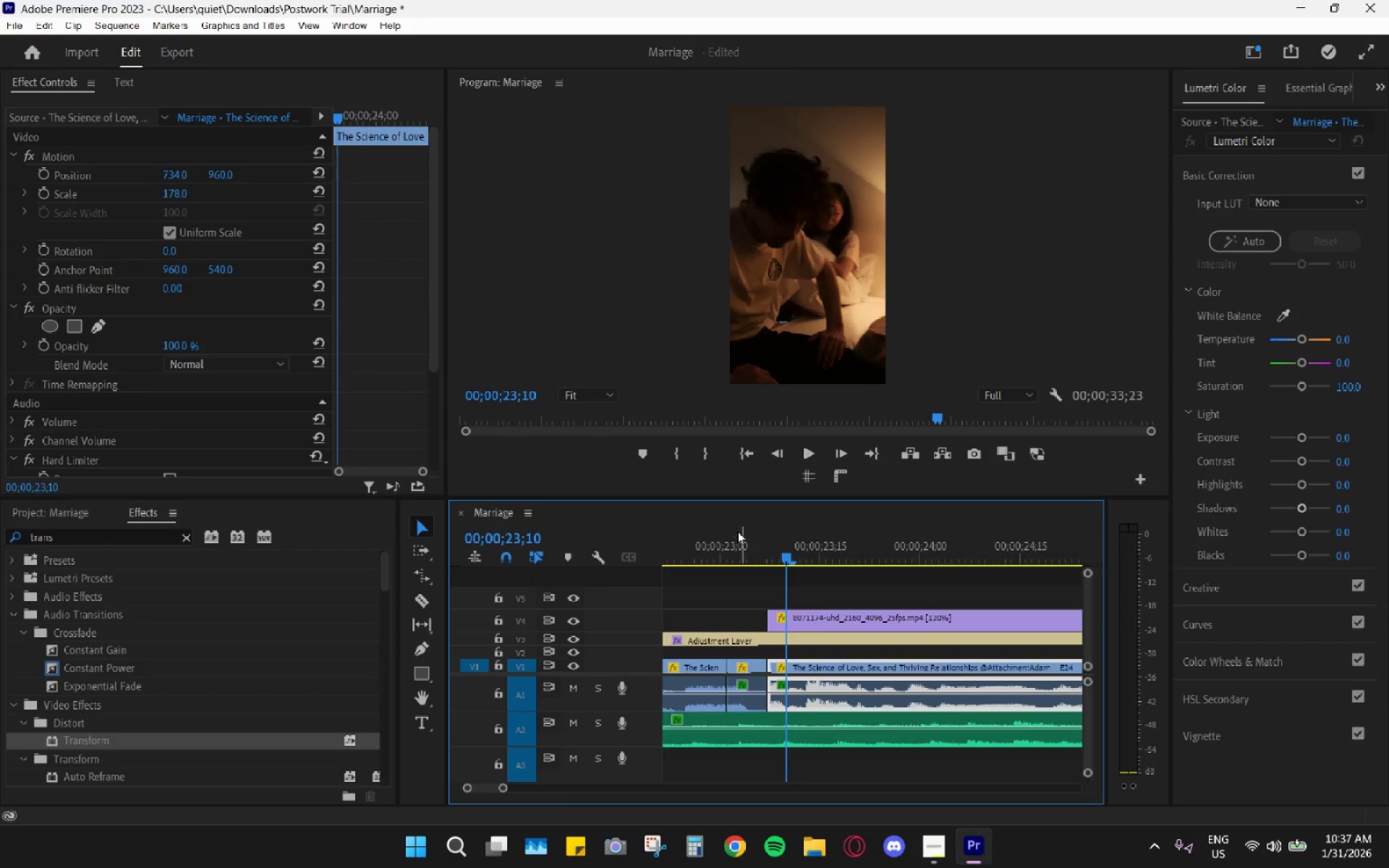 
left_click_drag(start_coordinate=[734, 528], to_coordinate=[721, 522])
 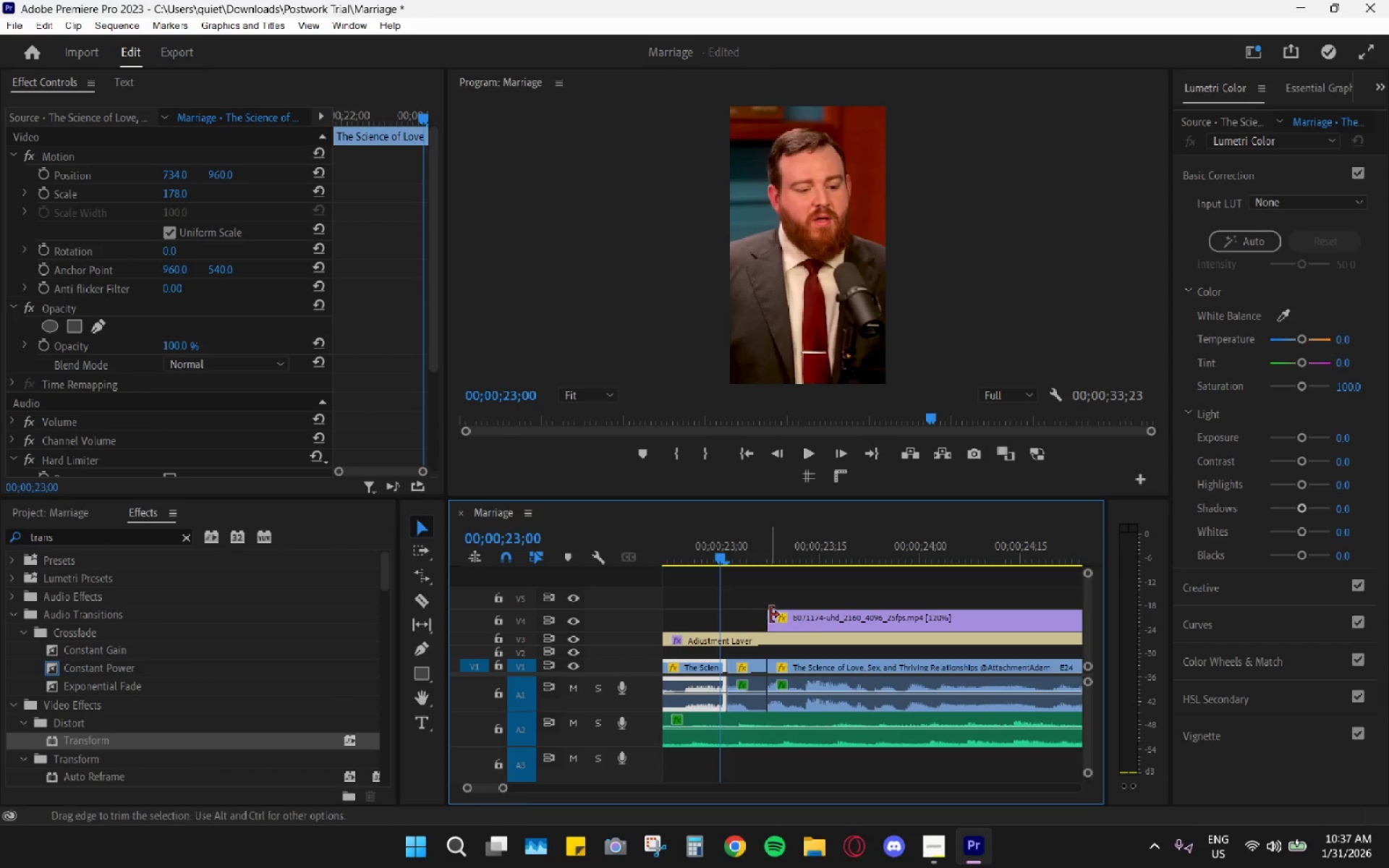 
left_click_drag(start_coordinate=[771, 616], to_coordinate=[734, 608])
 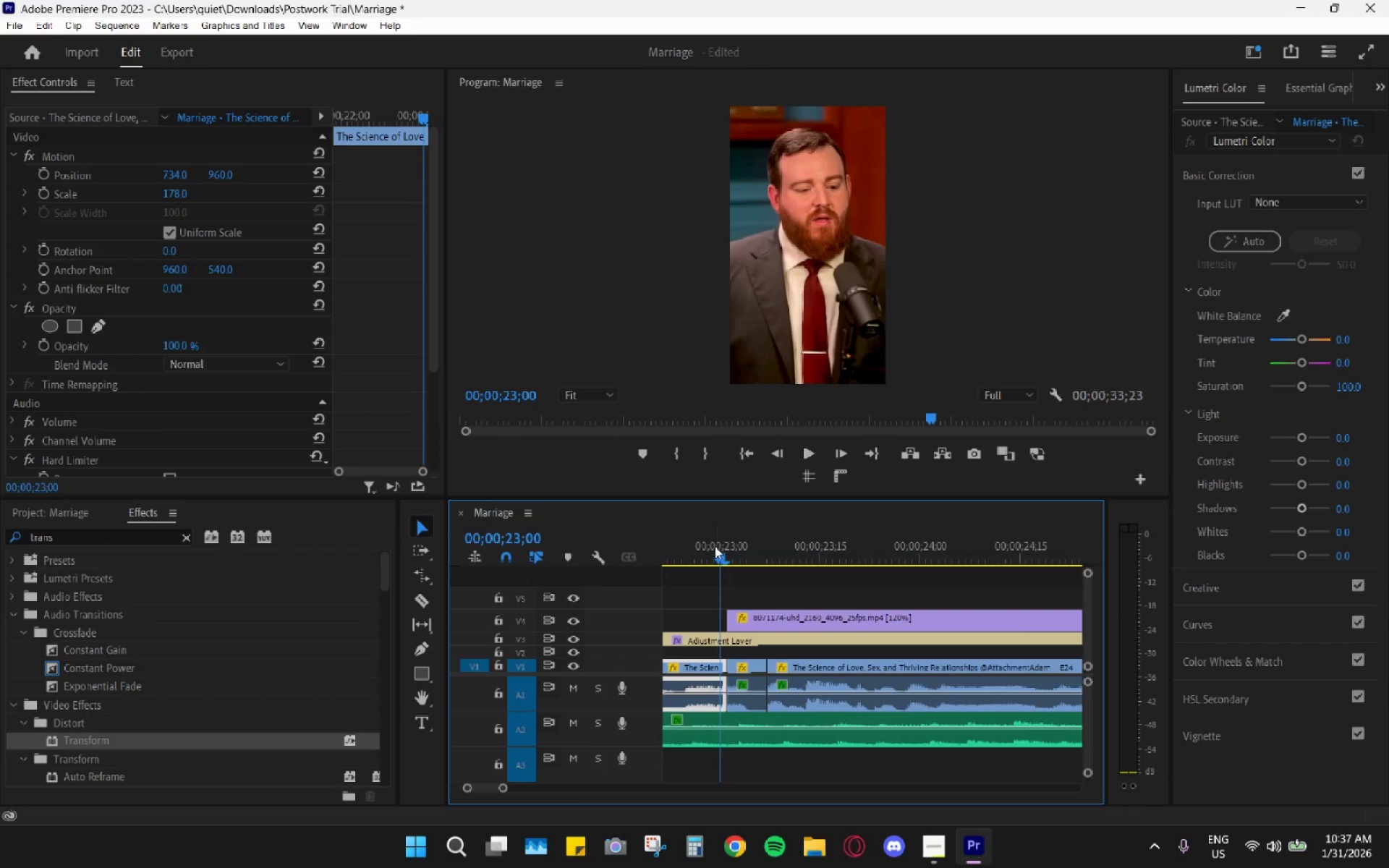 
key(Space)
 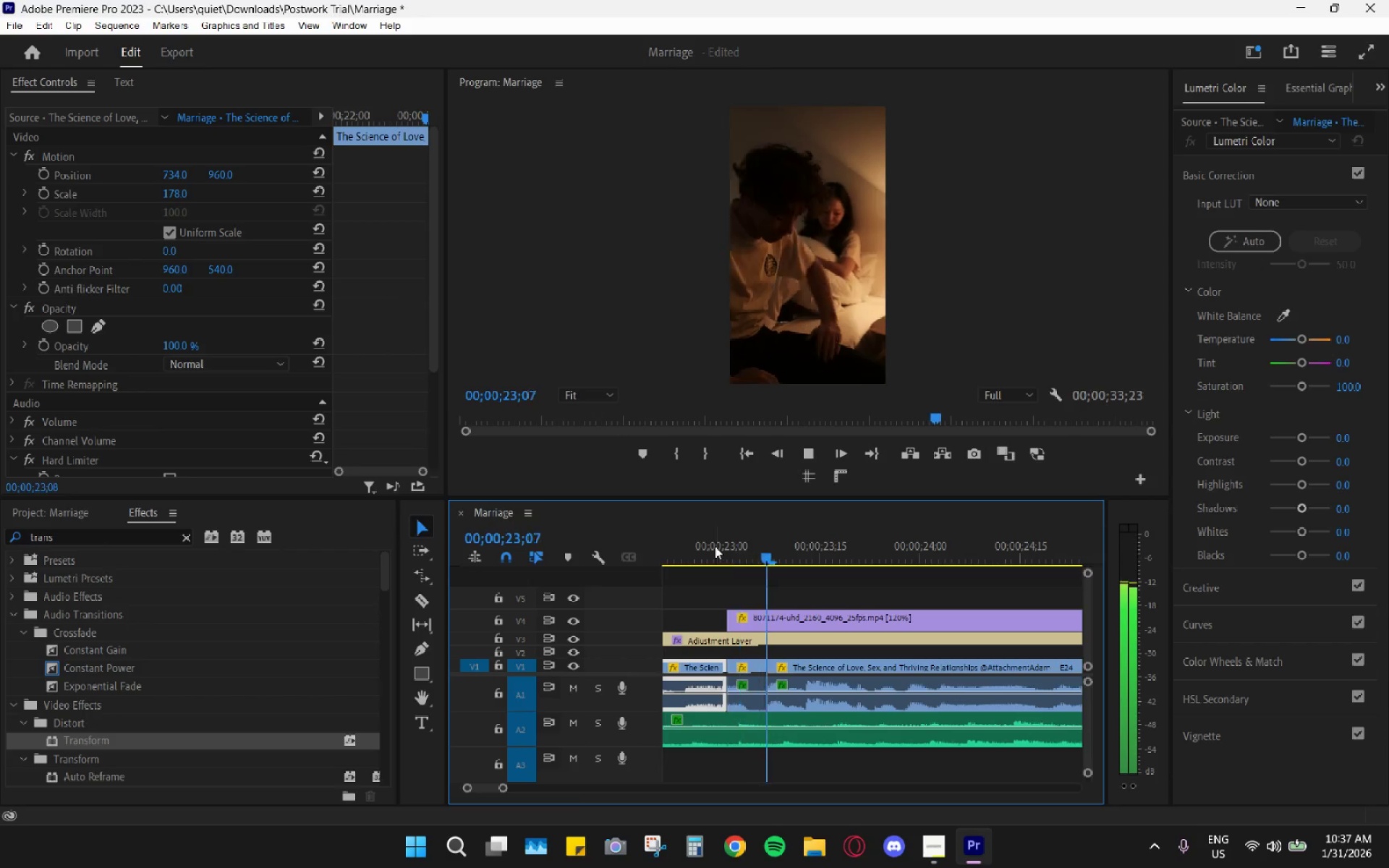 
key(Space)
 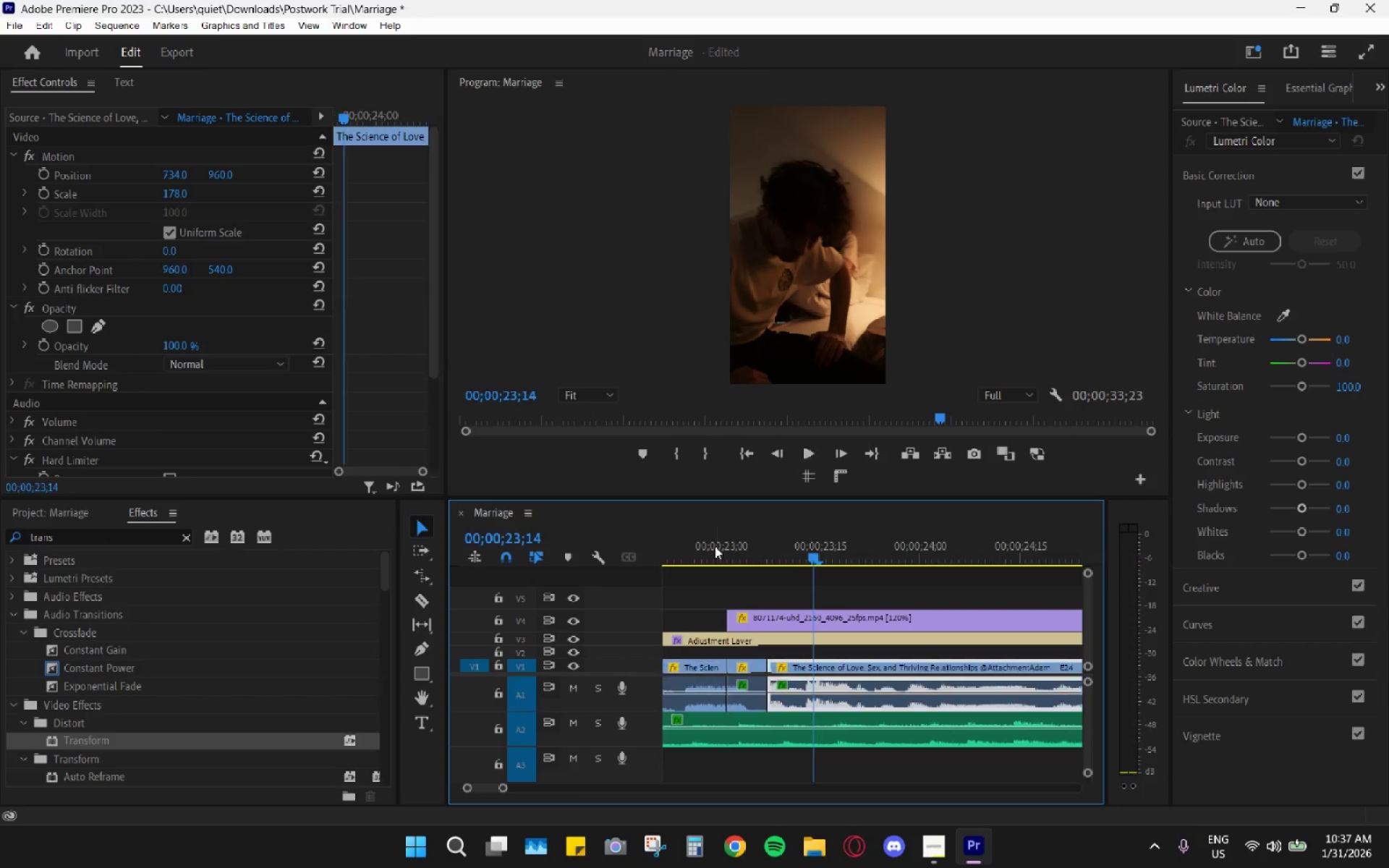 
key(Space)
 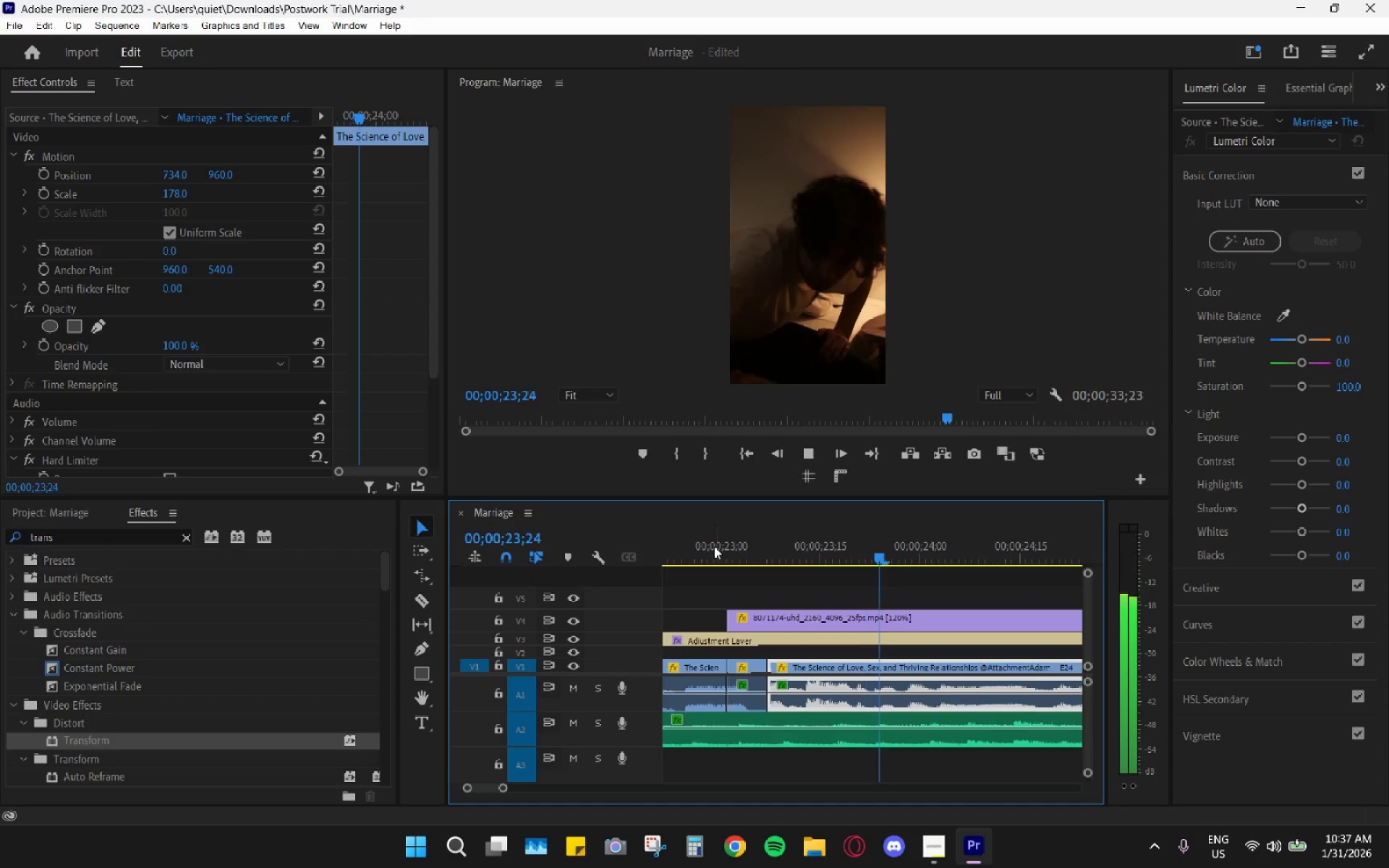 
key(Space)
 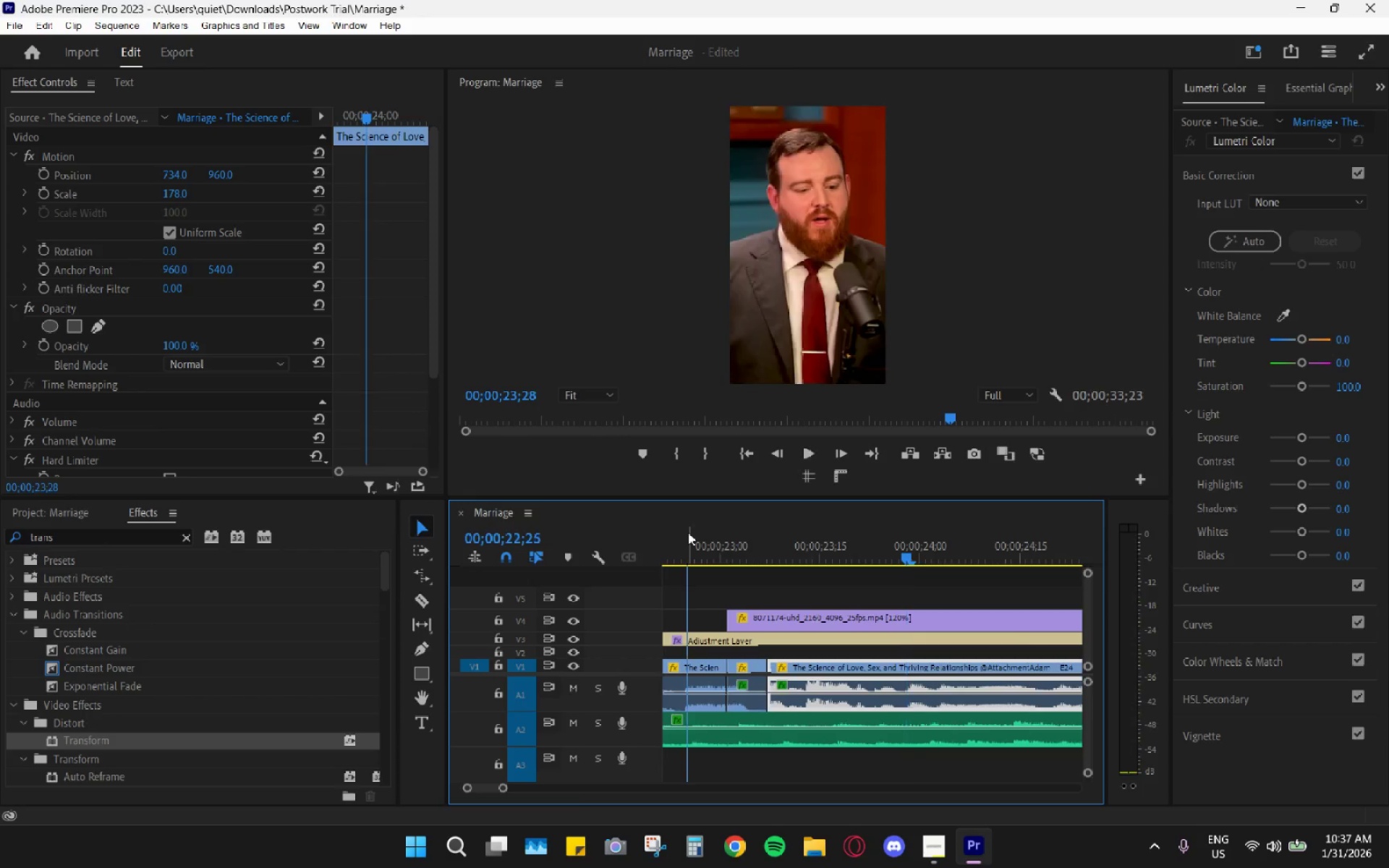 
left_click([688, 532])
 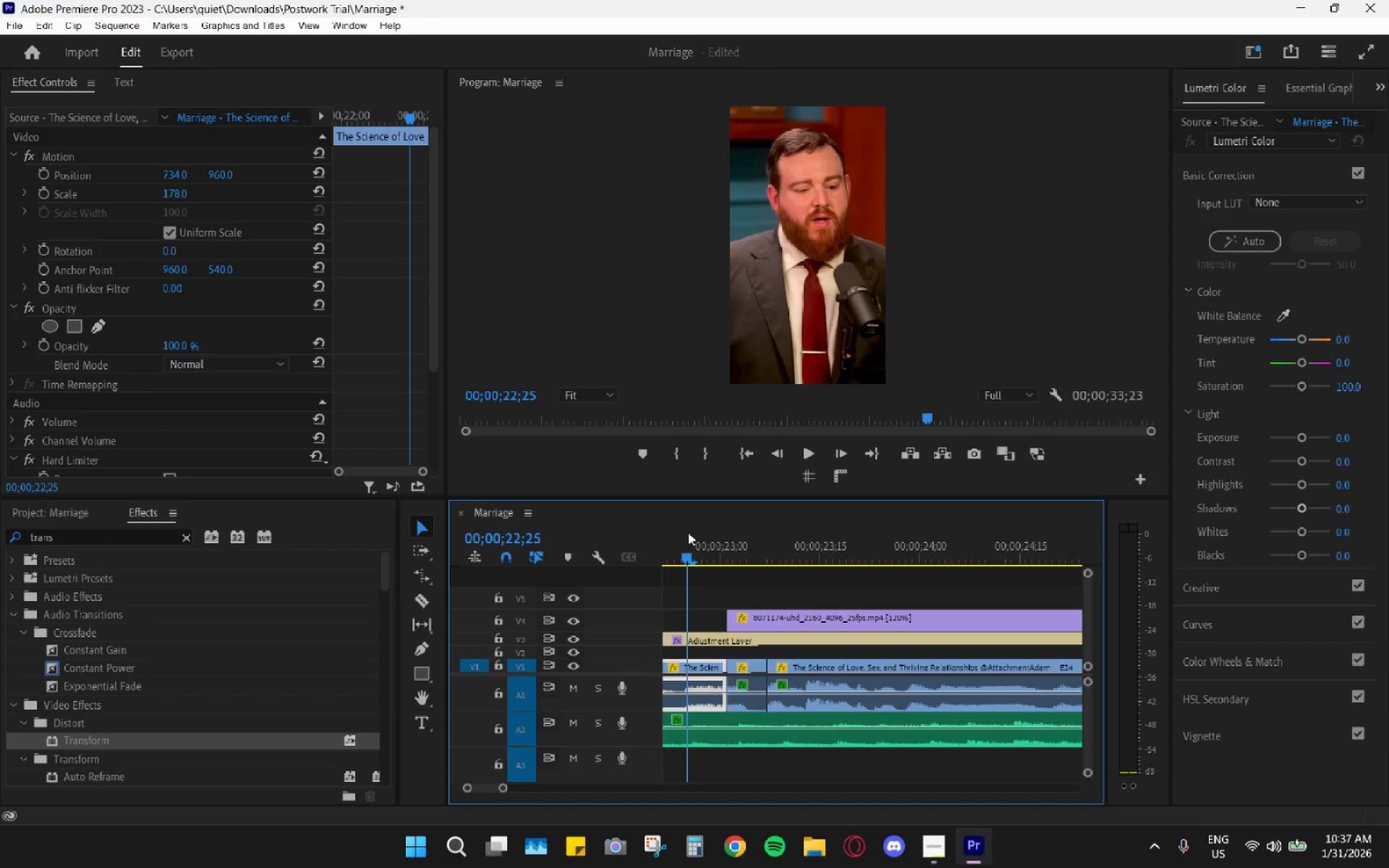 
key(Space)
 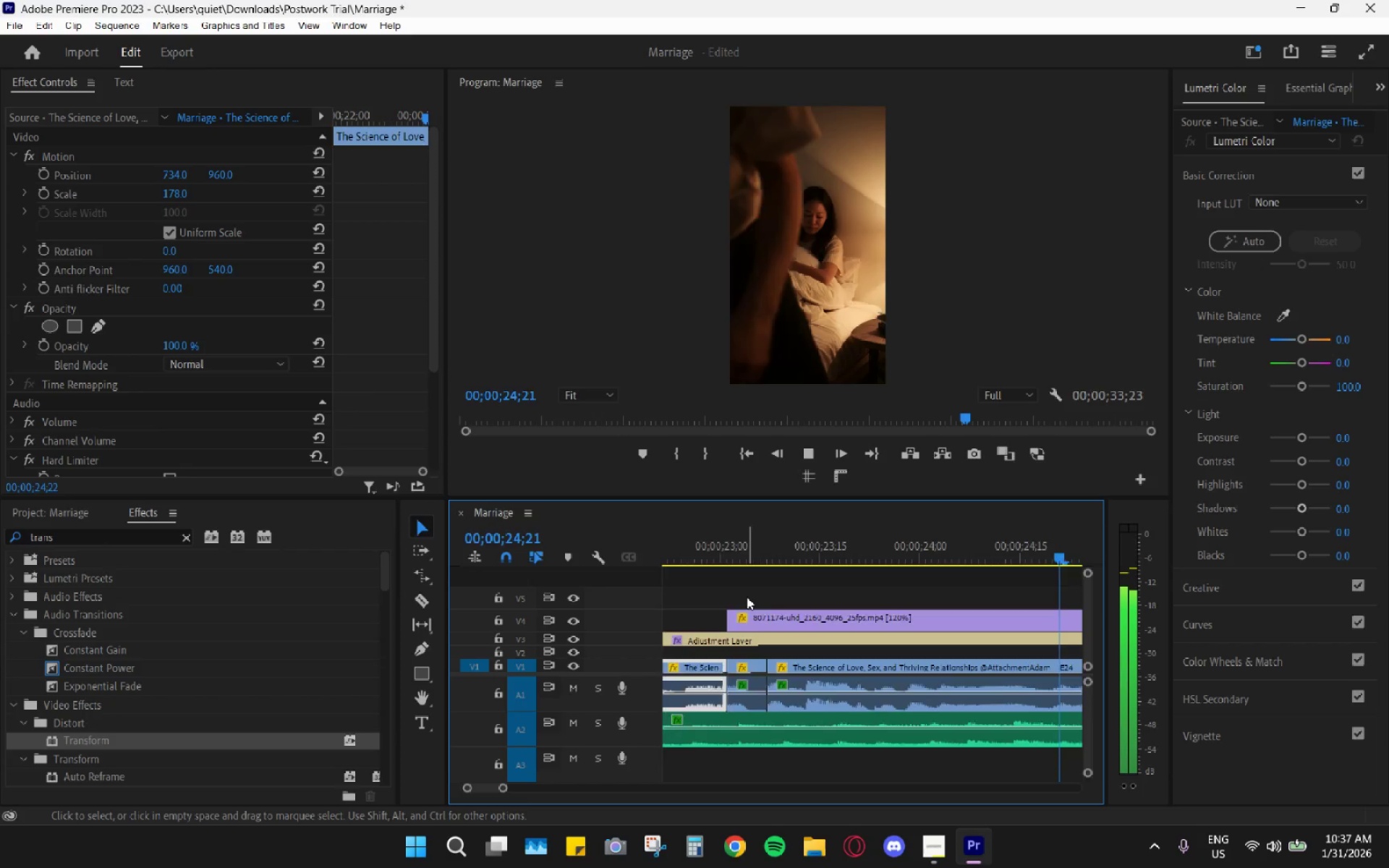 
key(Space)
 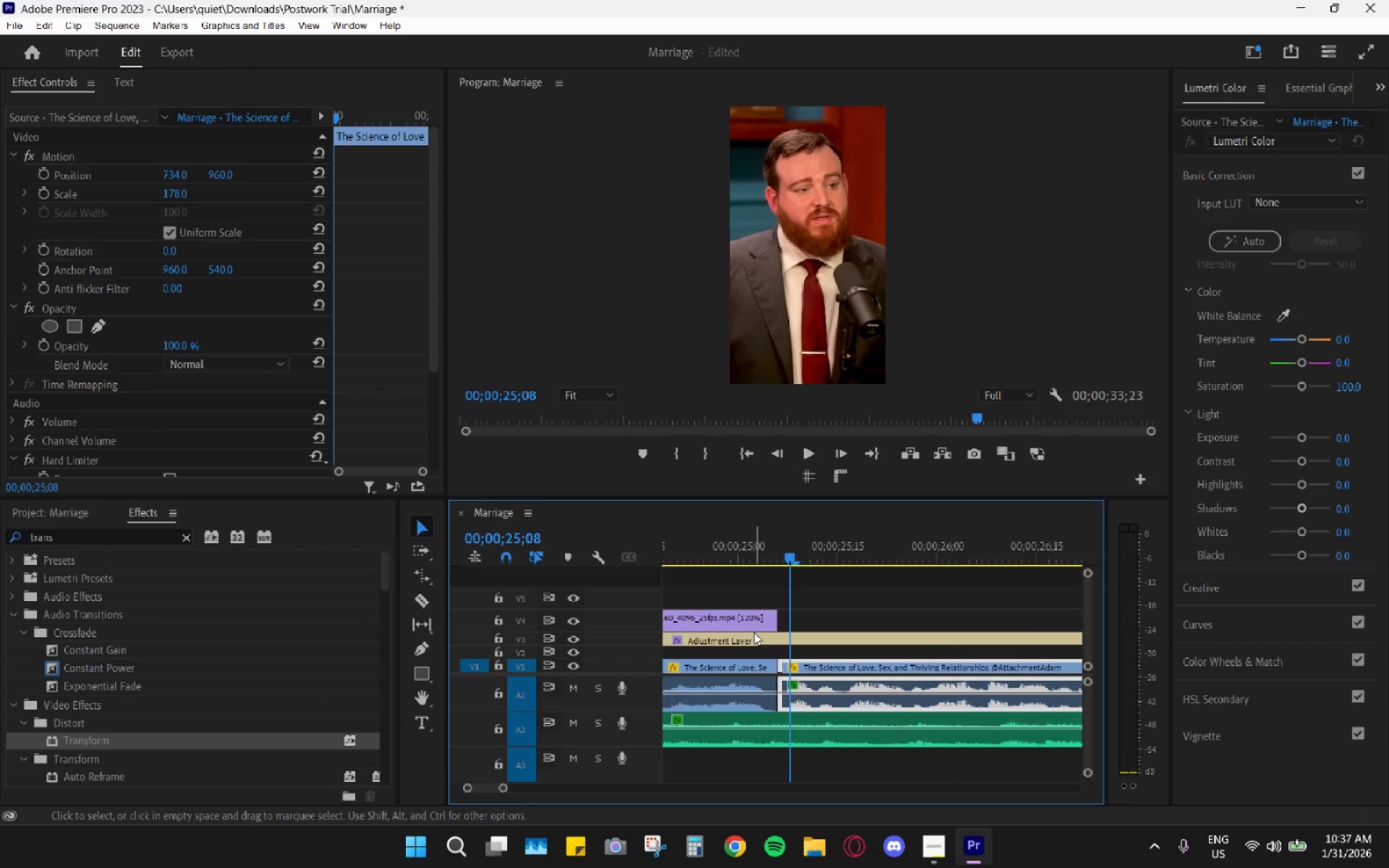 
hold_key(key=AltLeft, duration=0.5)
scroll: coordinate [748, 686], scroll_direction: down, amount: 4.0
 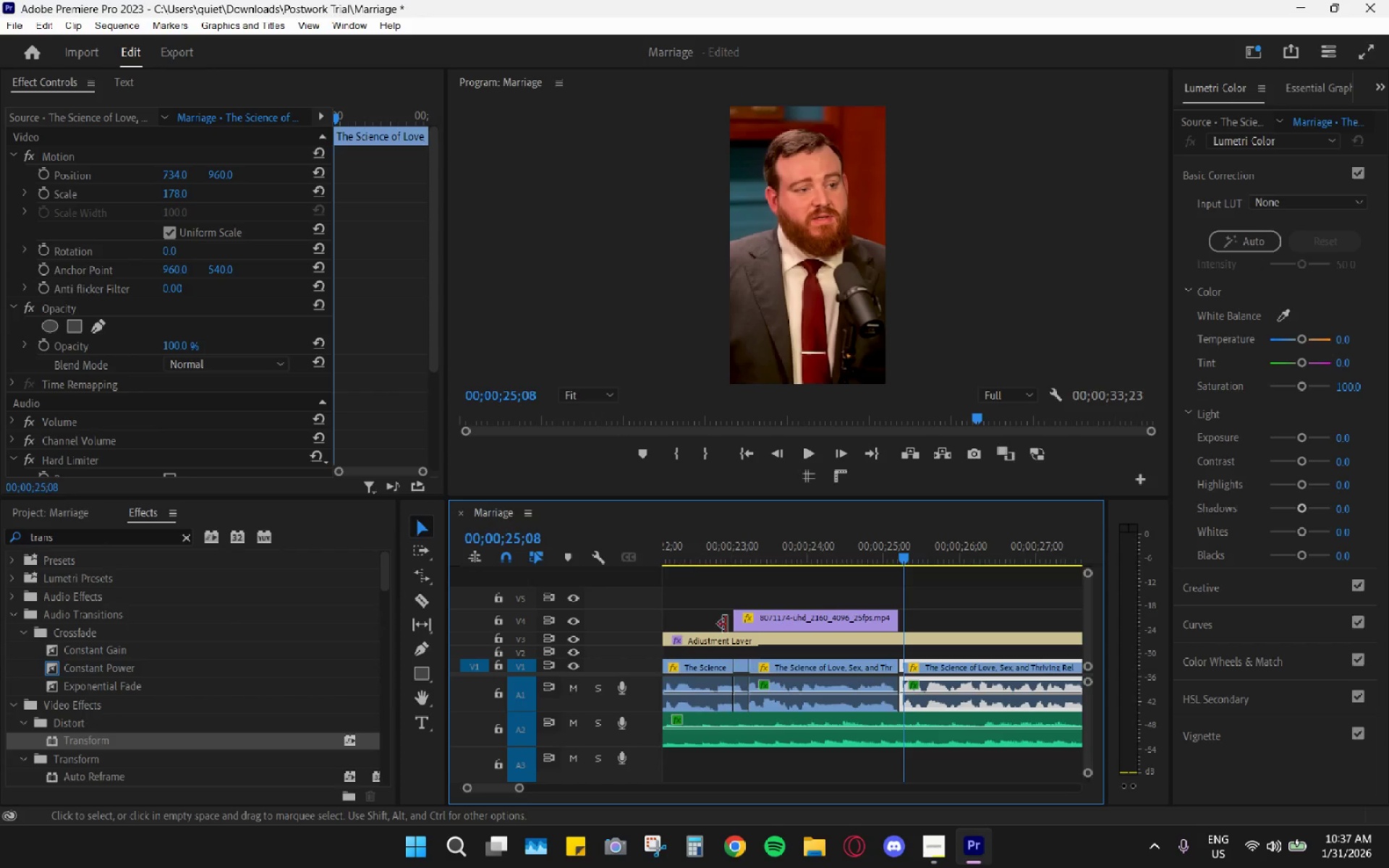 
left_click([674, 556])
 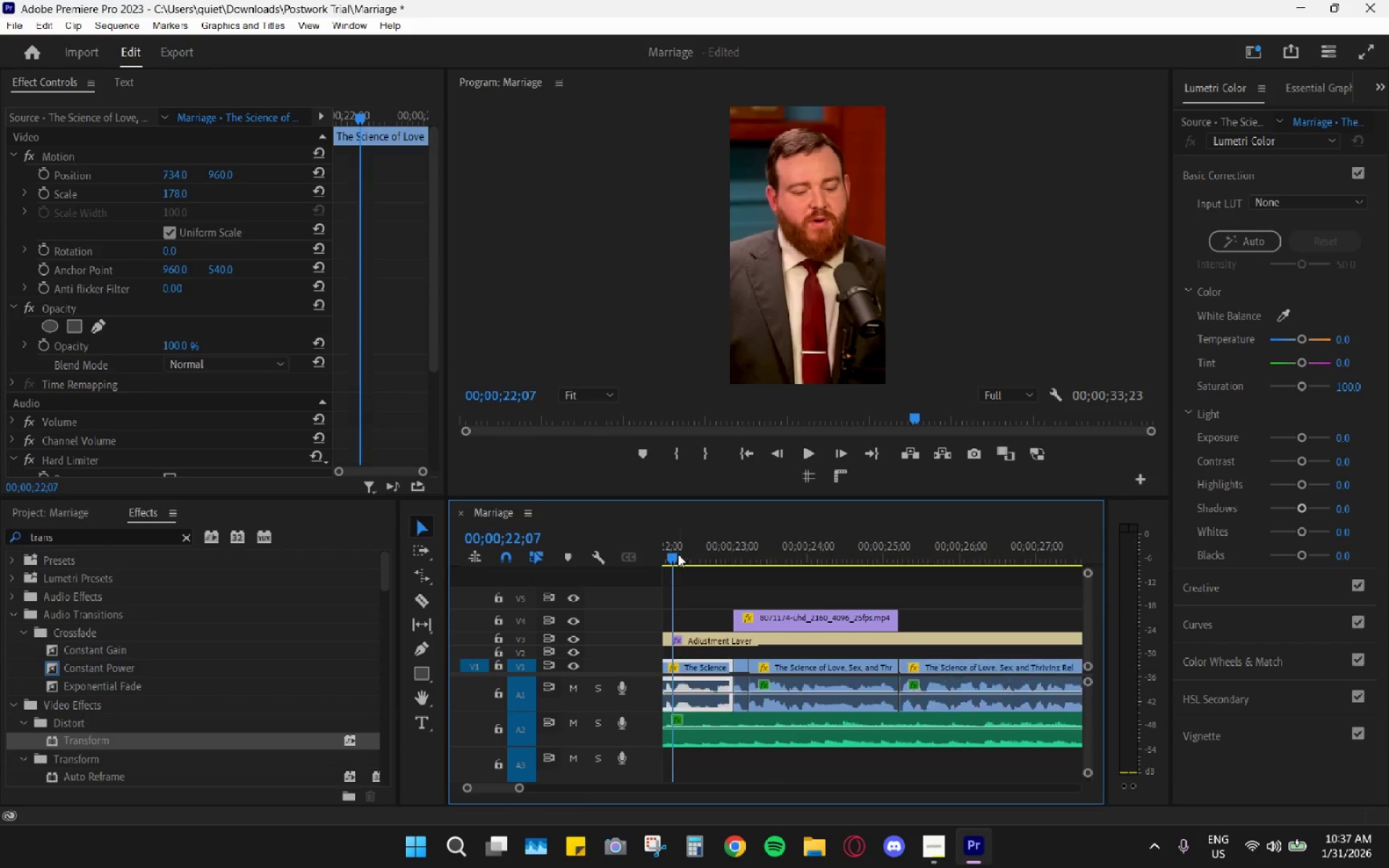 
key(Space)
 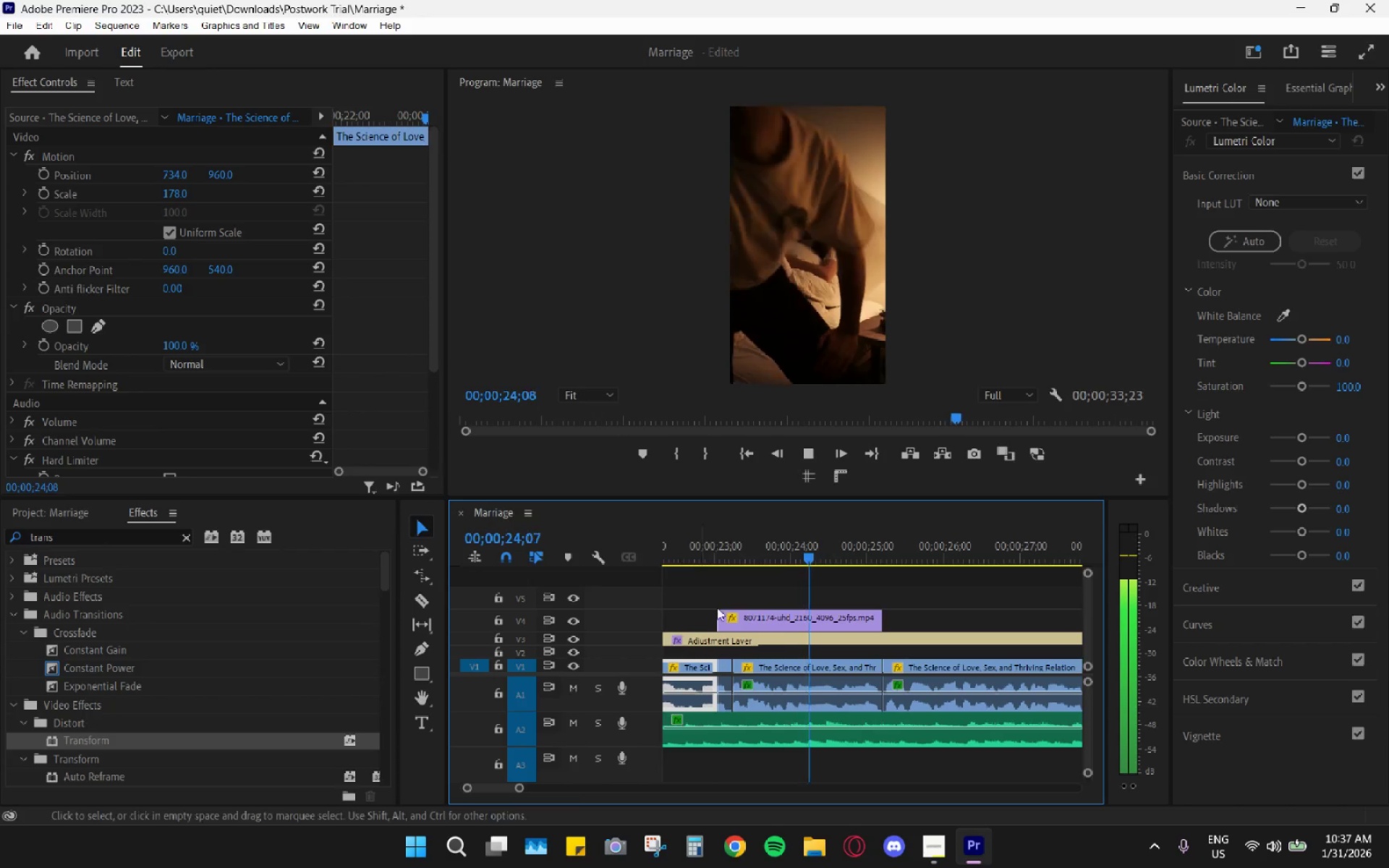 
key(Space)
 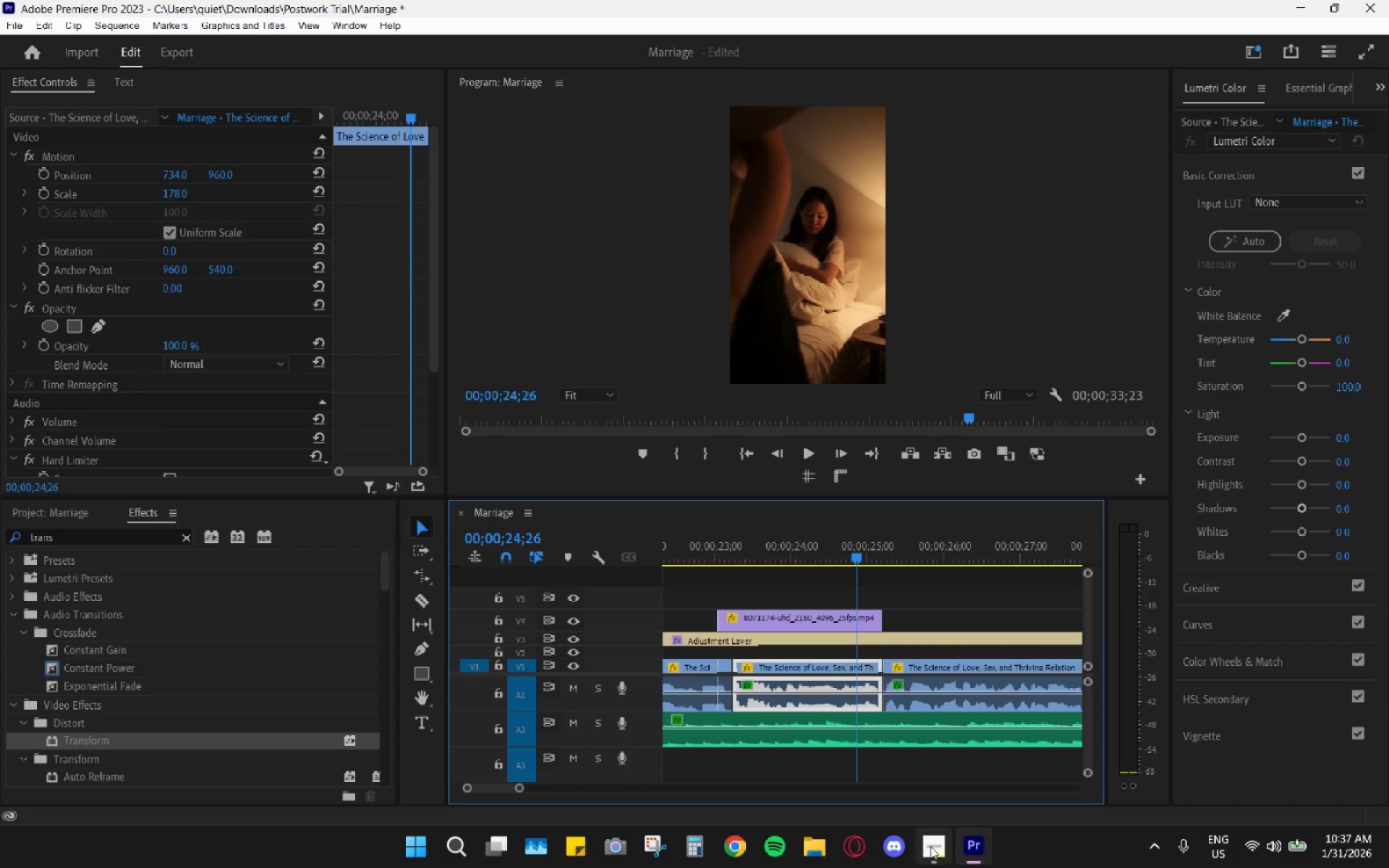 
left_click([931, 846])